 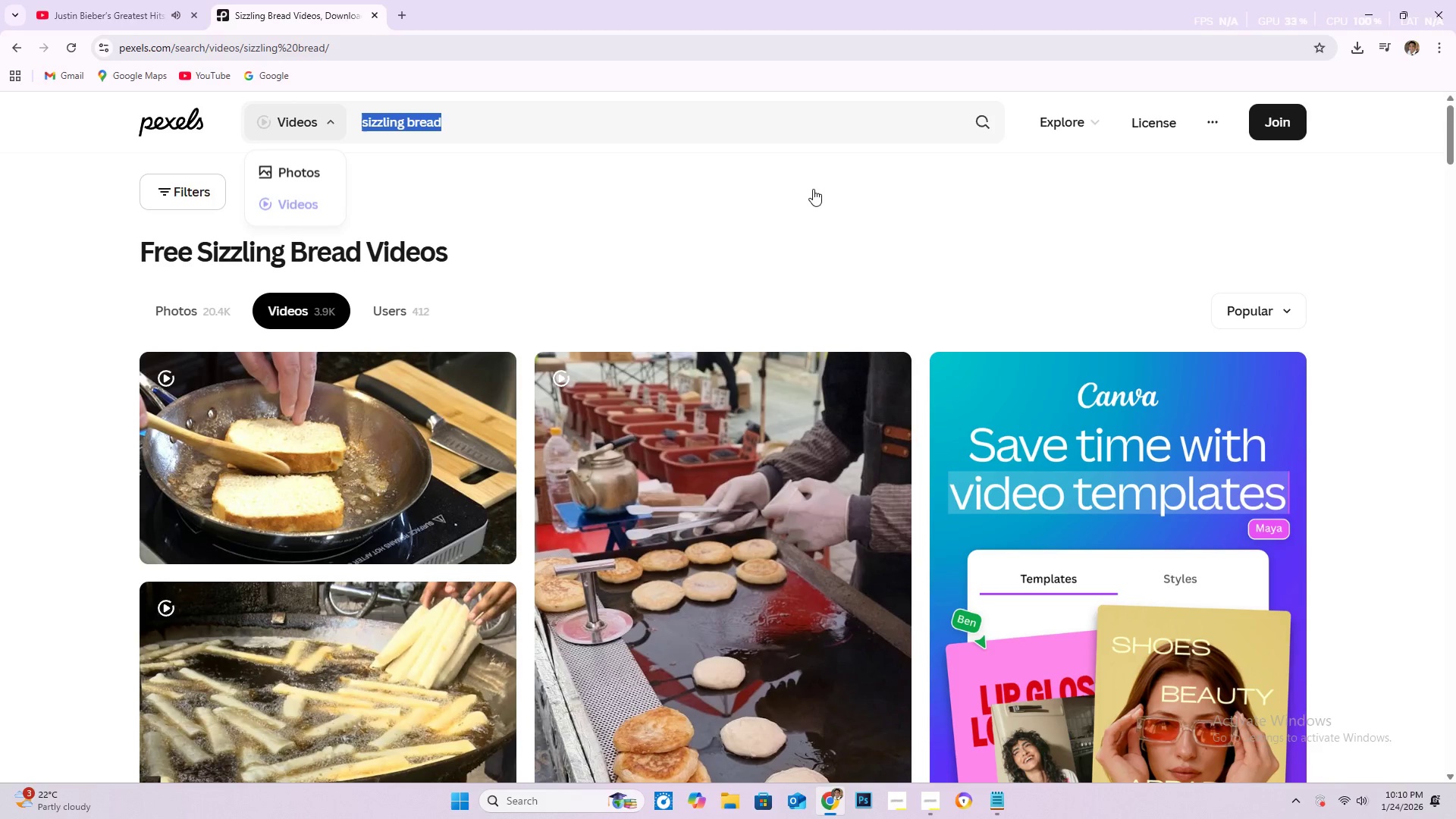 
key(Control+V)
 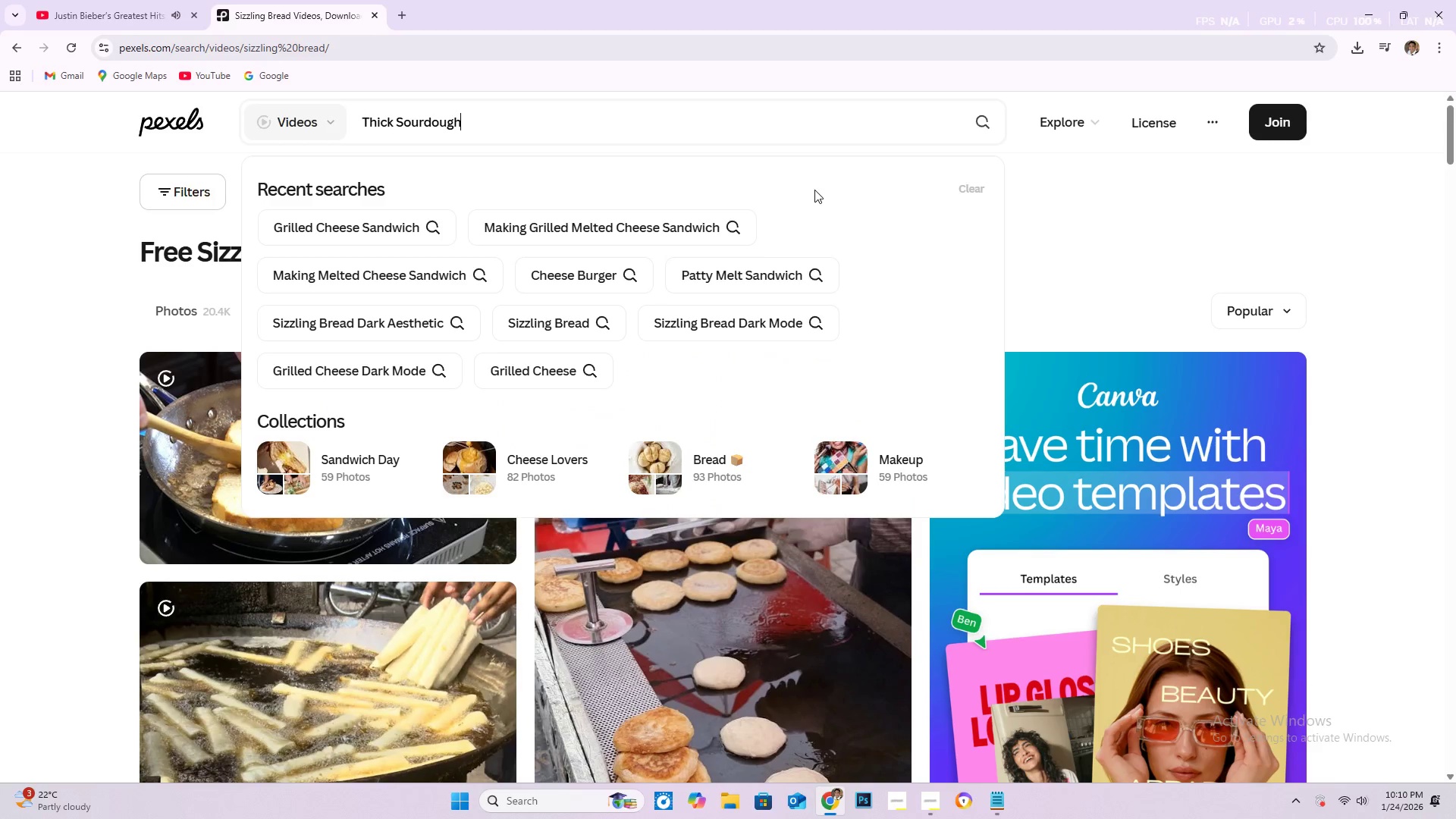 
key(NumpadEnter)
 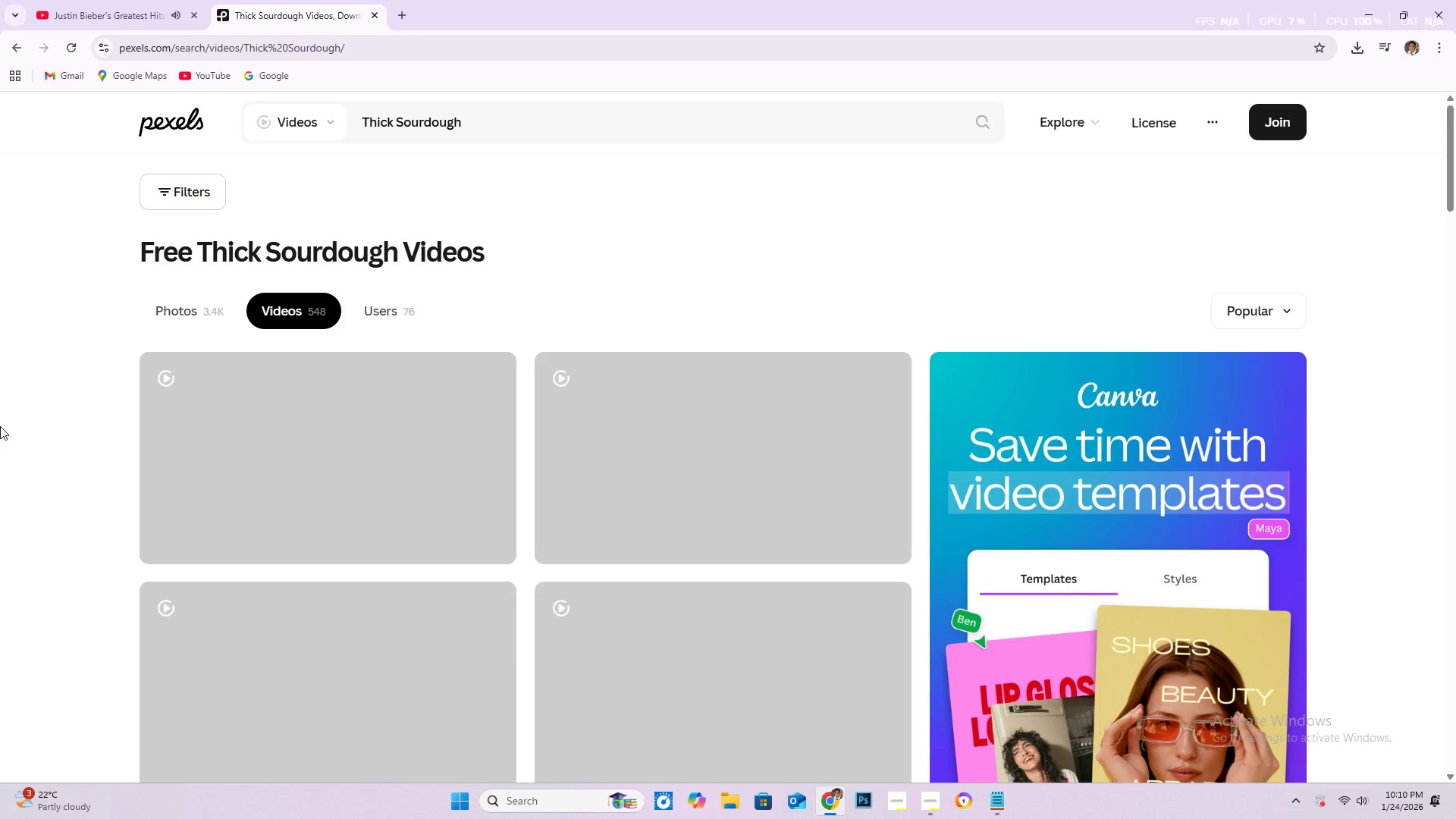 
scroll: coordinate [14, 405], scroll_direction: down, amount: 31.0
 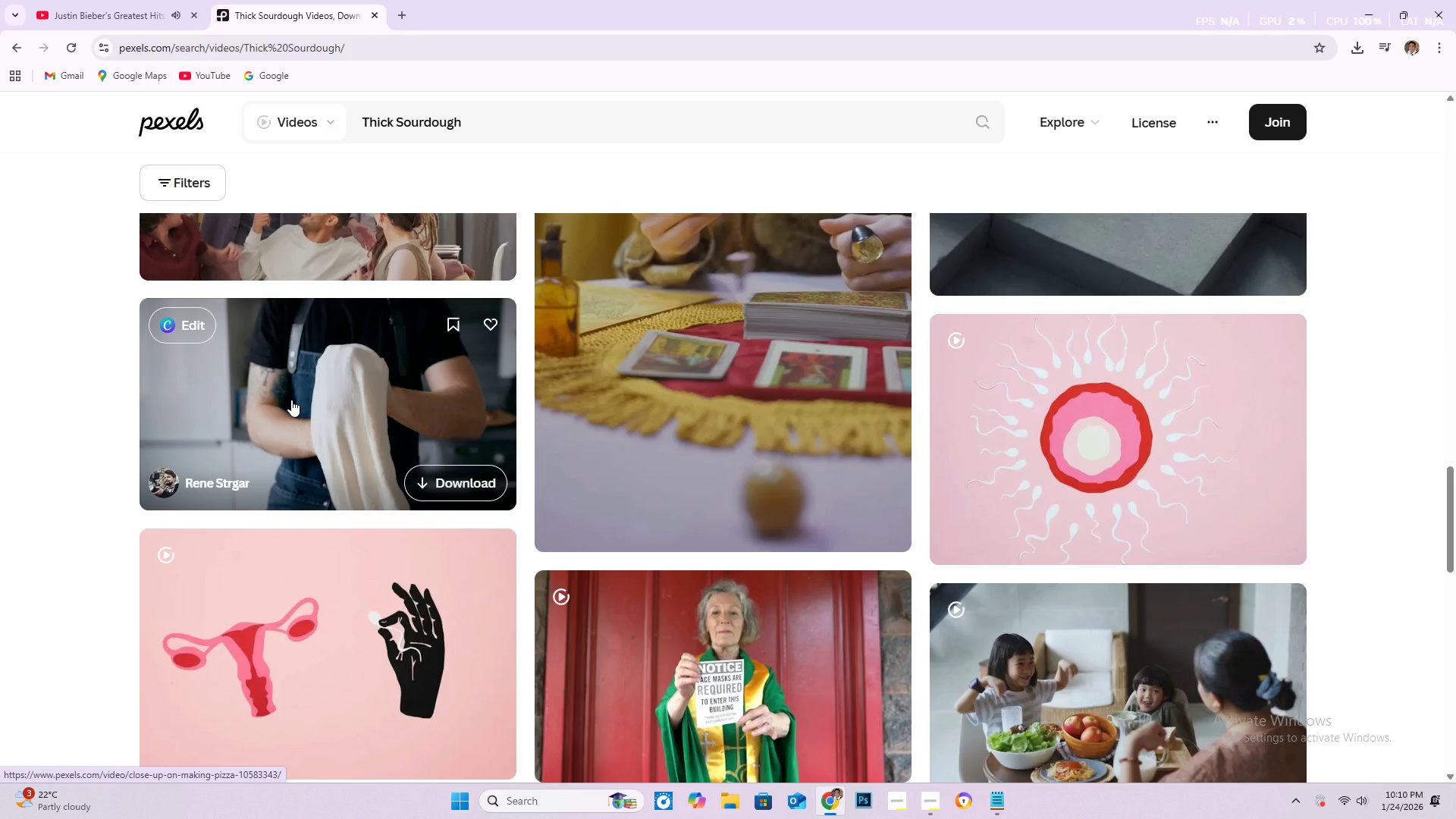 
scroll: coordinate [82, 441], scroll_direction: down, amount: 57.0
 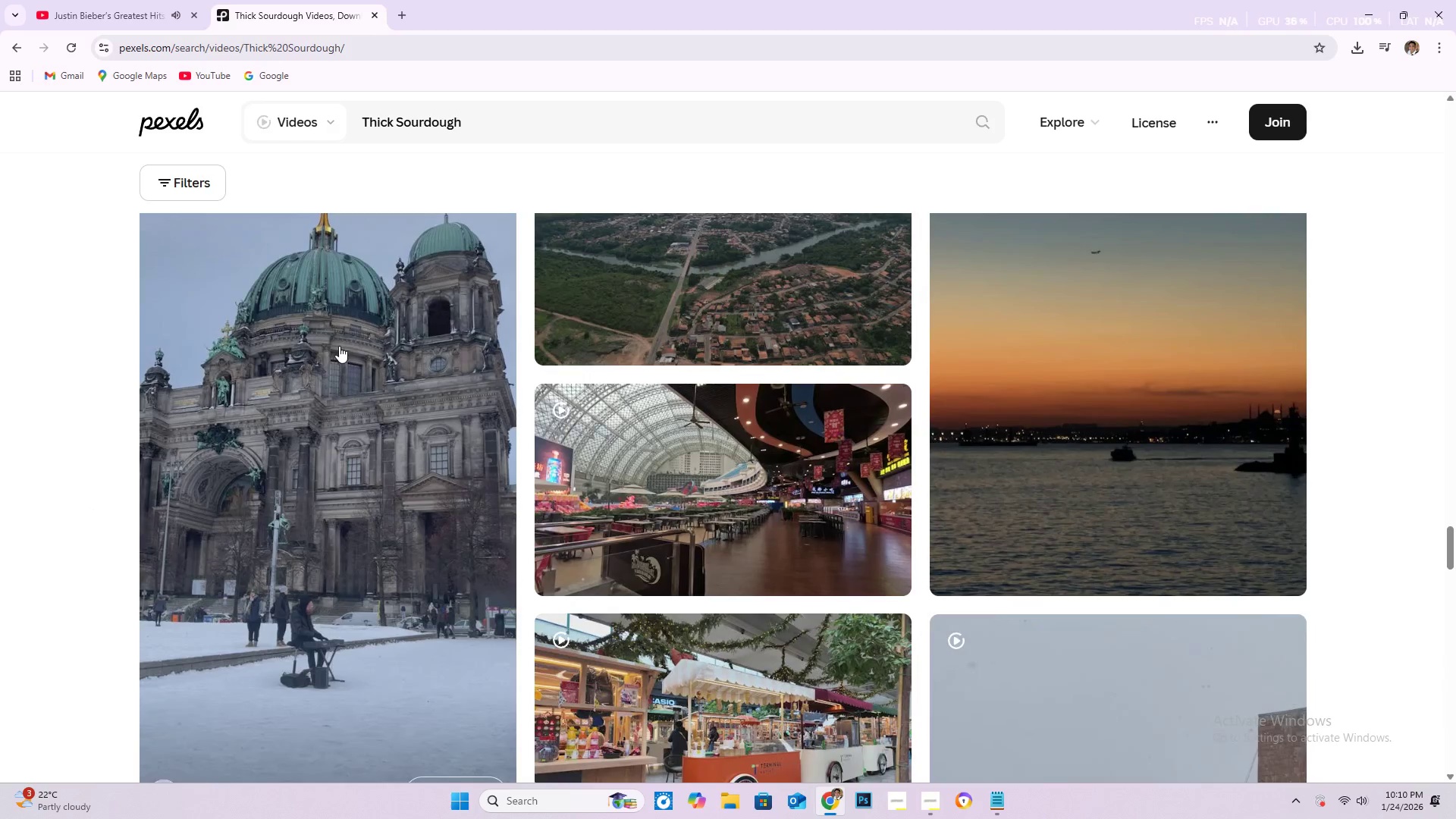 
scroll: coordinate [747, 515], scroll_direction: down, amount: 21.0
 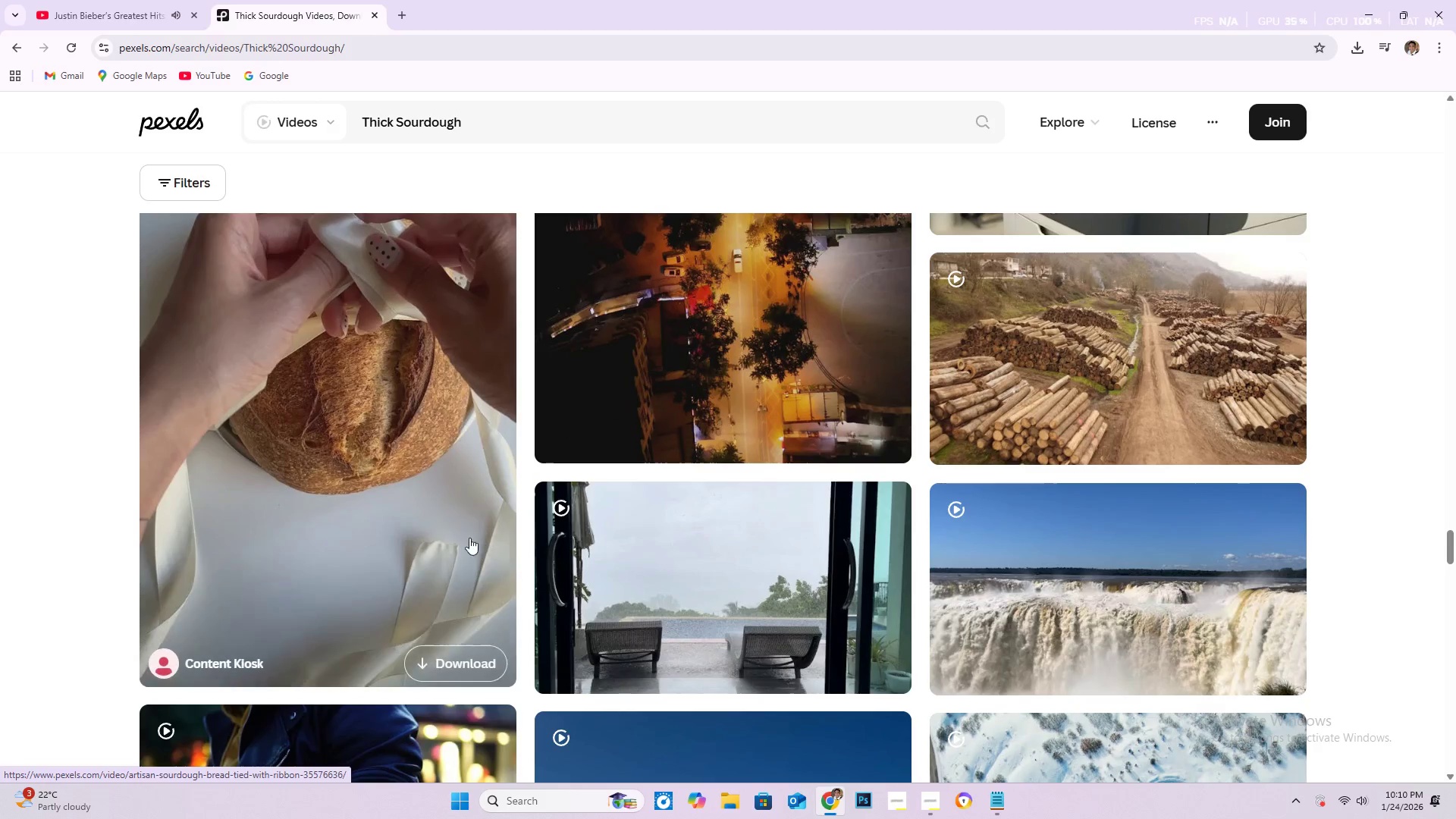 
scroll: coordinate [1169, 538], scroll_direction: up, amount: 13.0
 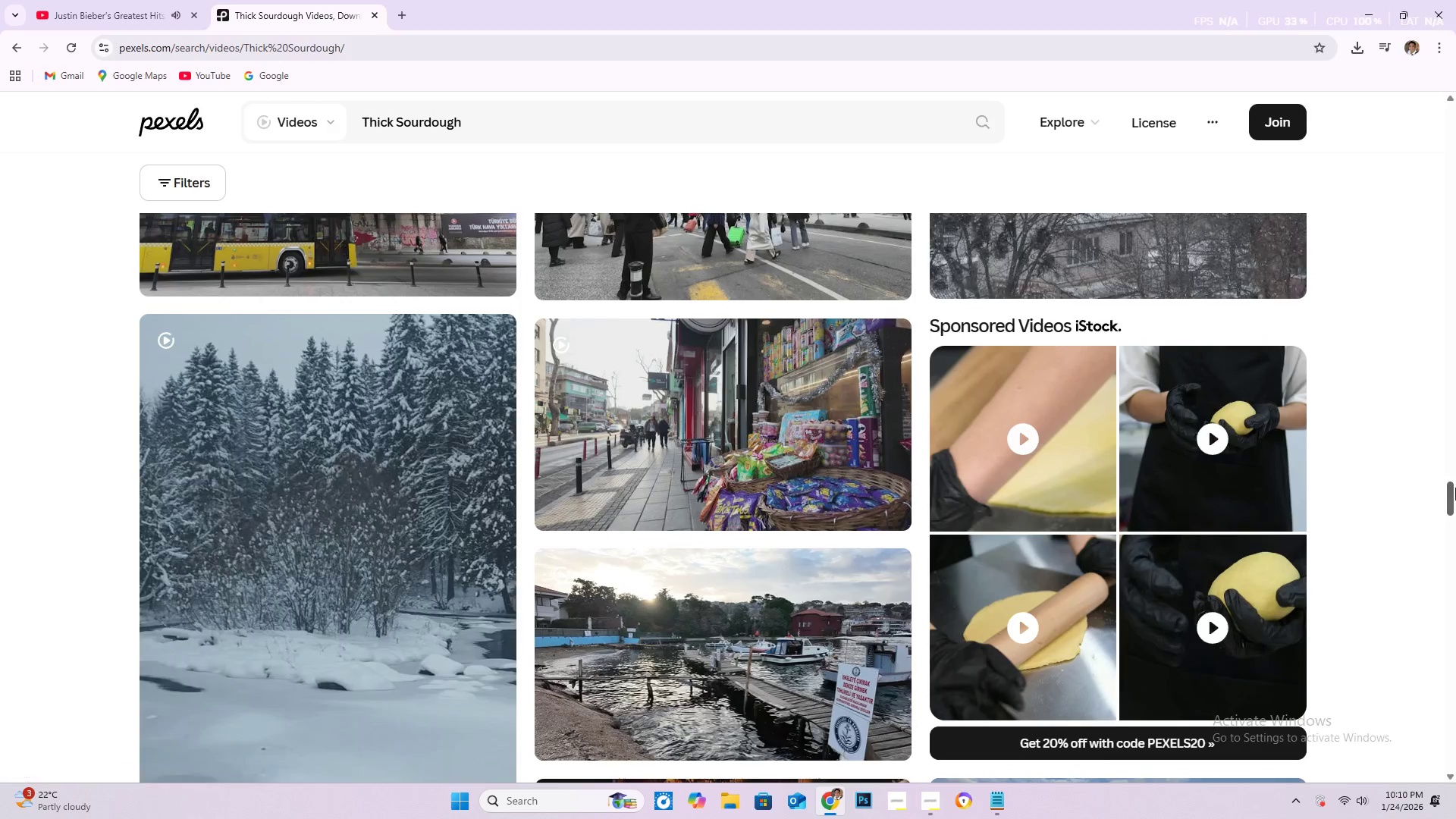 
left_click_drag(start_coordinate=[1454, 488], to_coordinate=[1455, 366])
 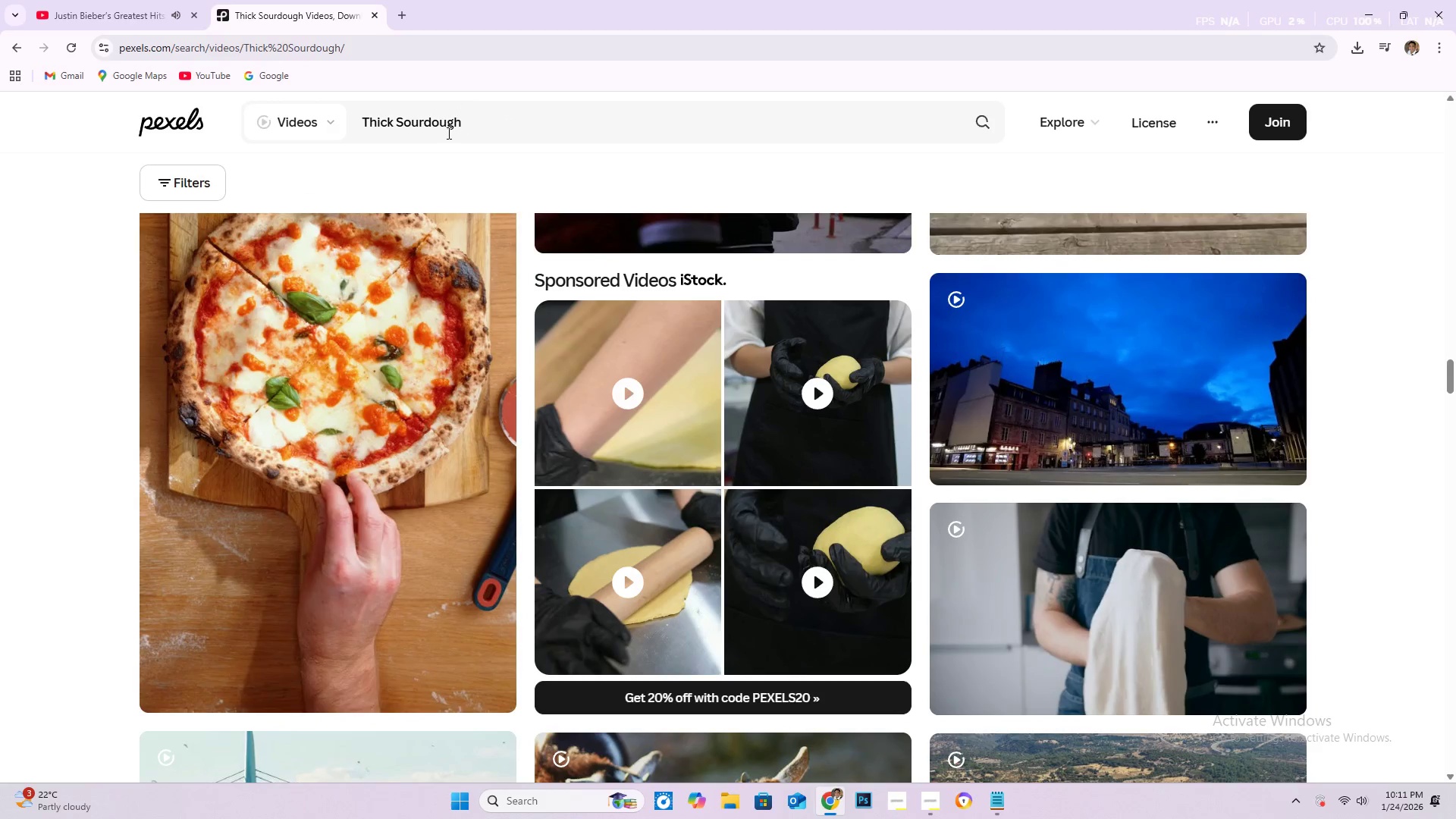 
wait(5.94)
 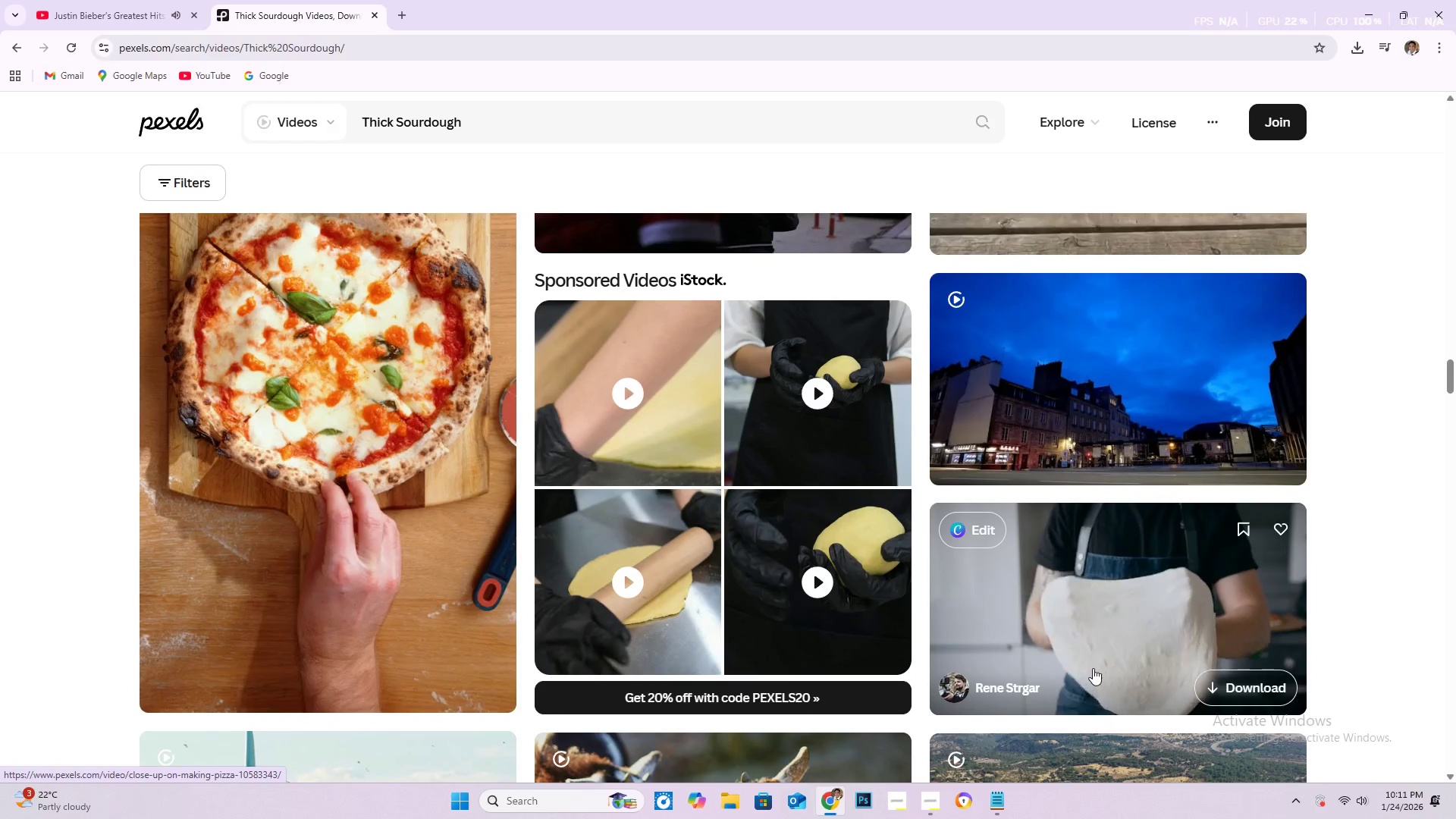 
left_click_drag(start_coordinate=[394, 119], to_coordinate=[342, 121])
 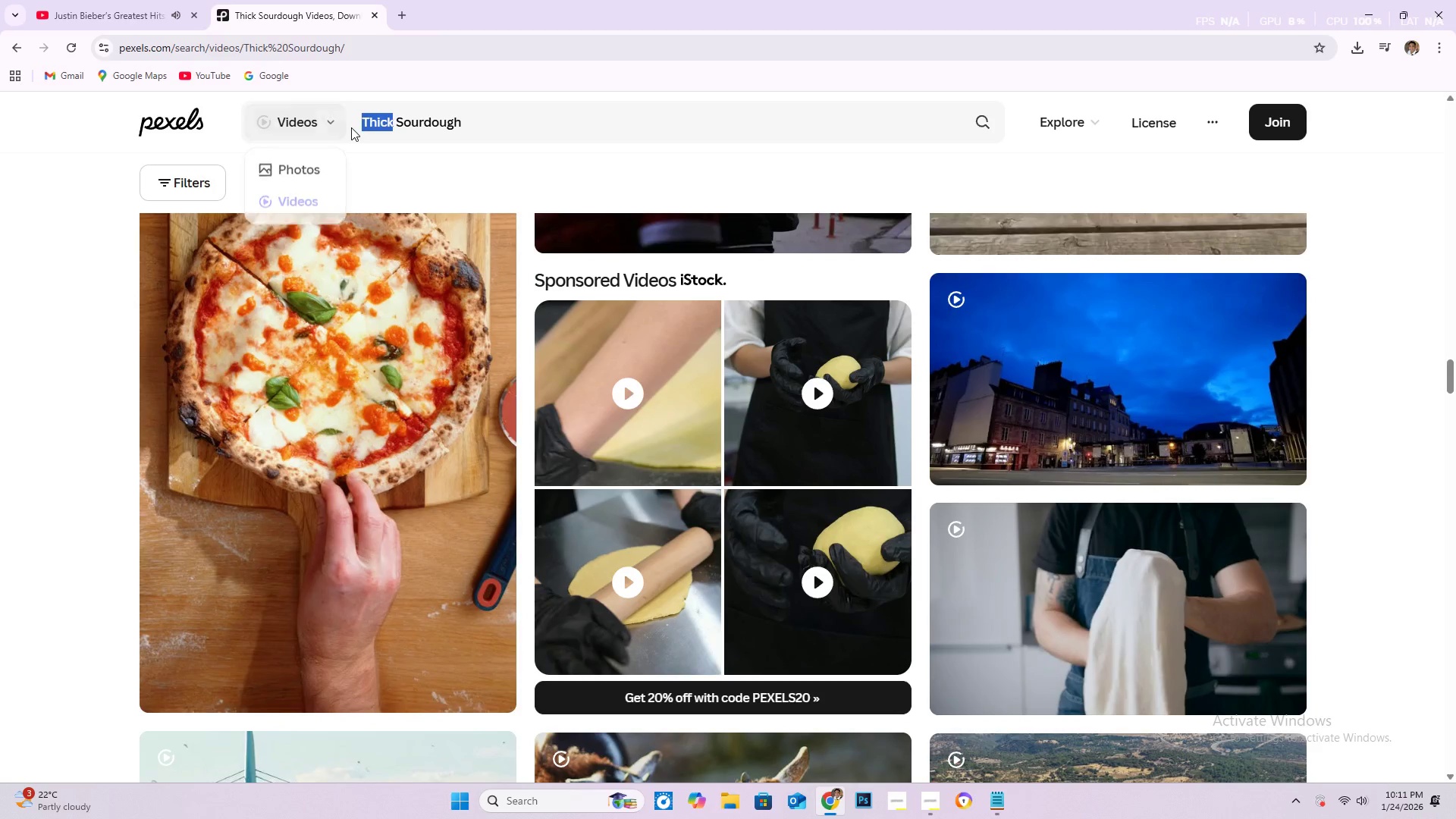 
key(Backspace)
 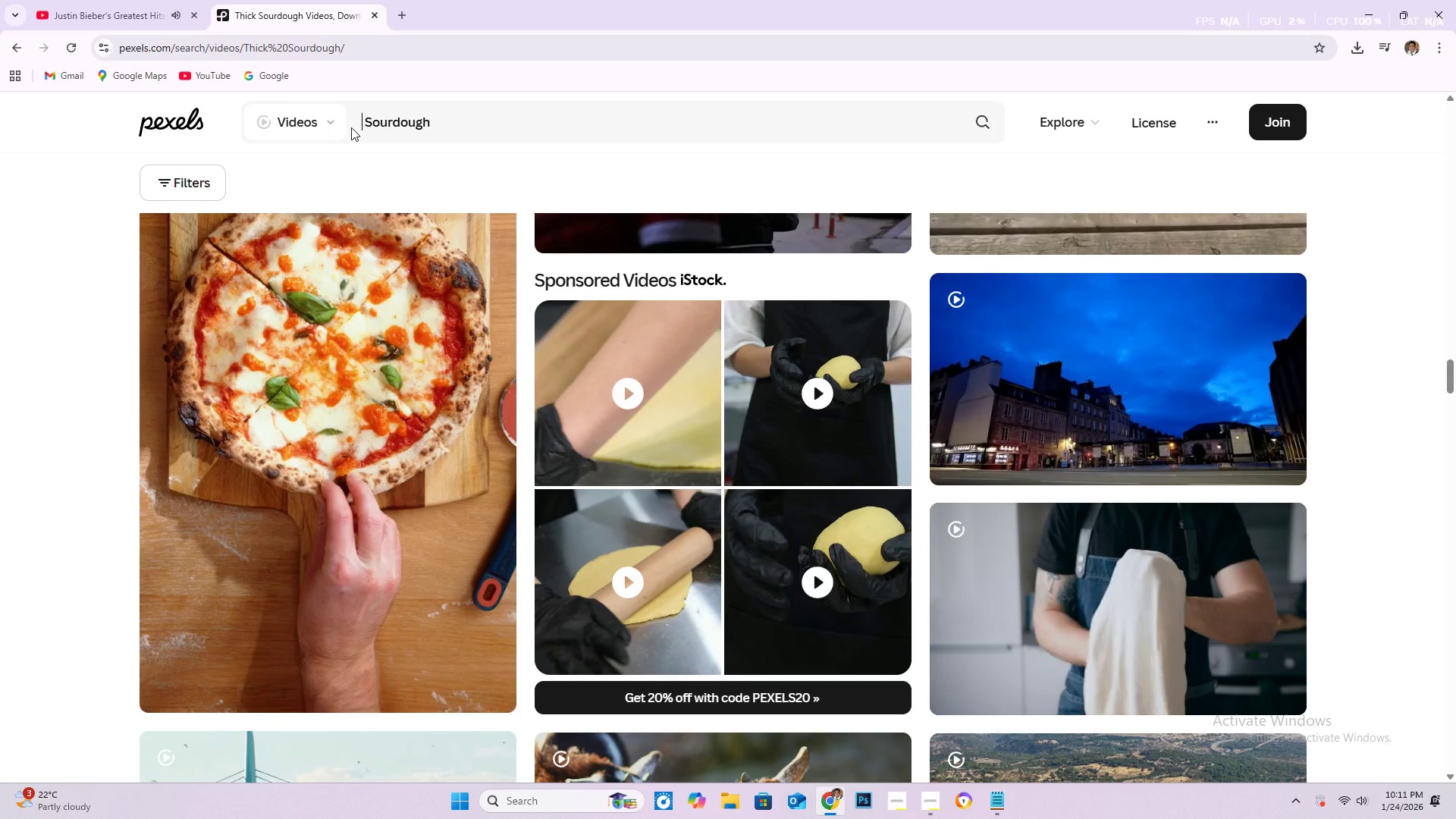 
key(Backspace)
 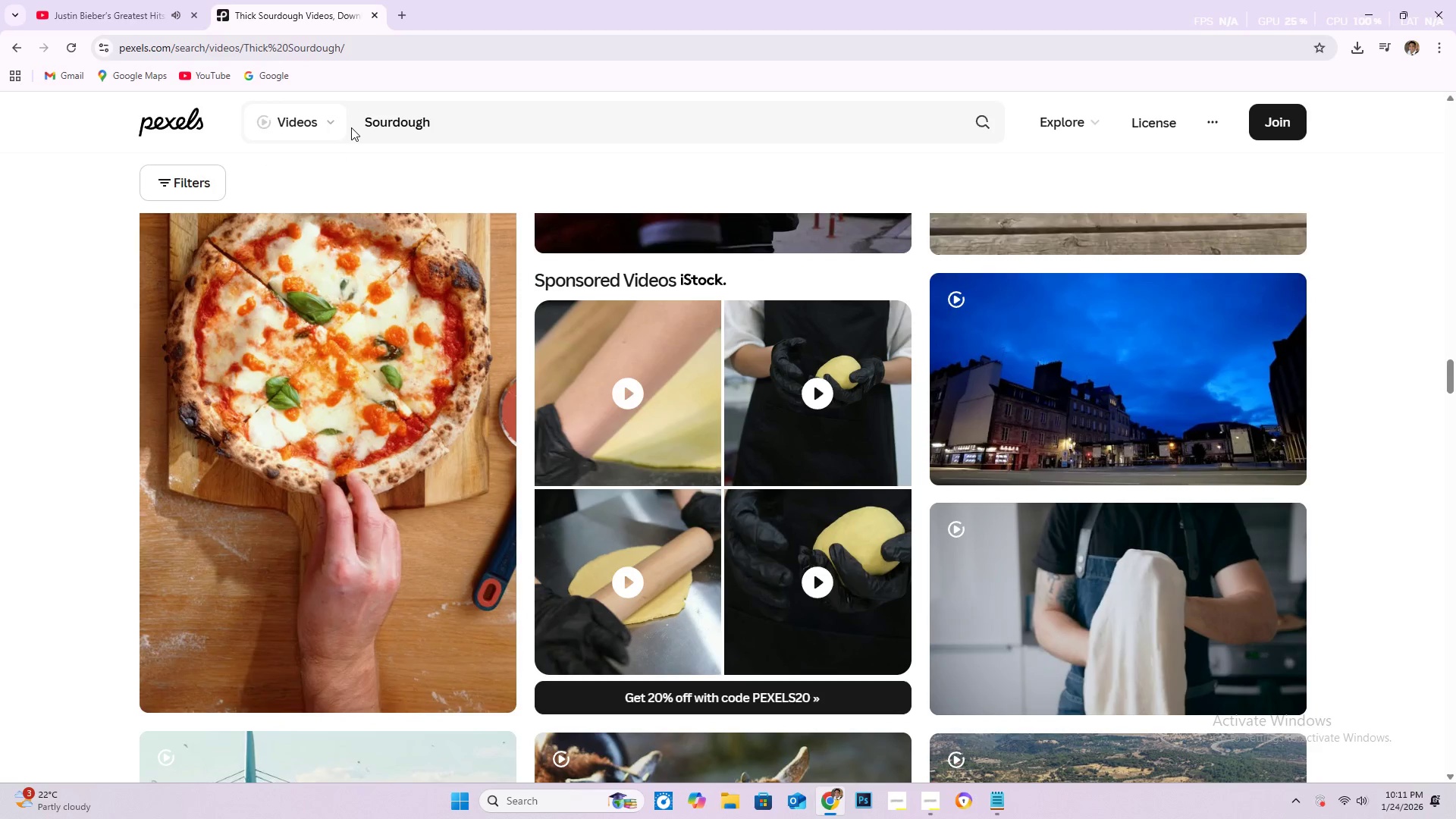 
key(Enter)
 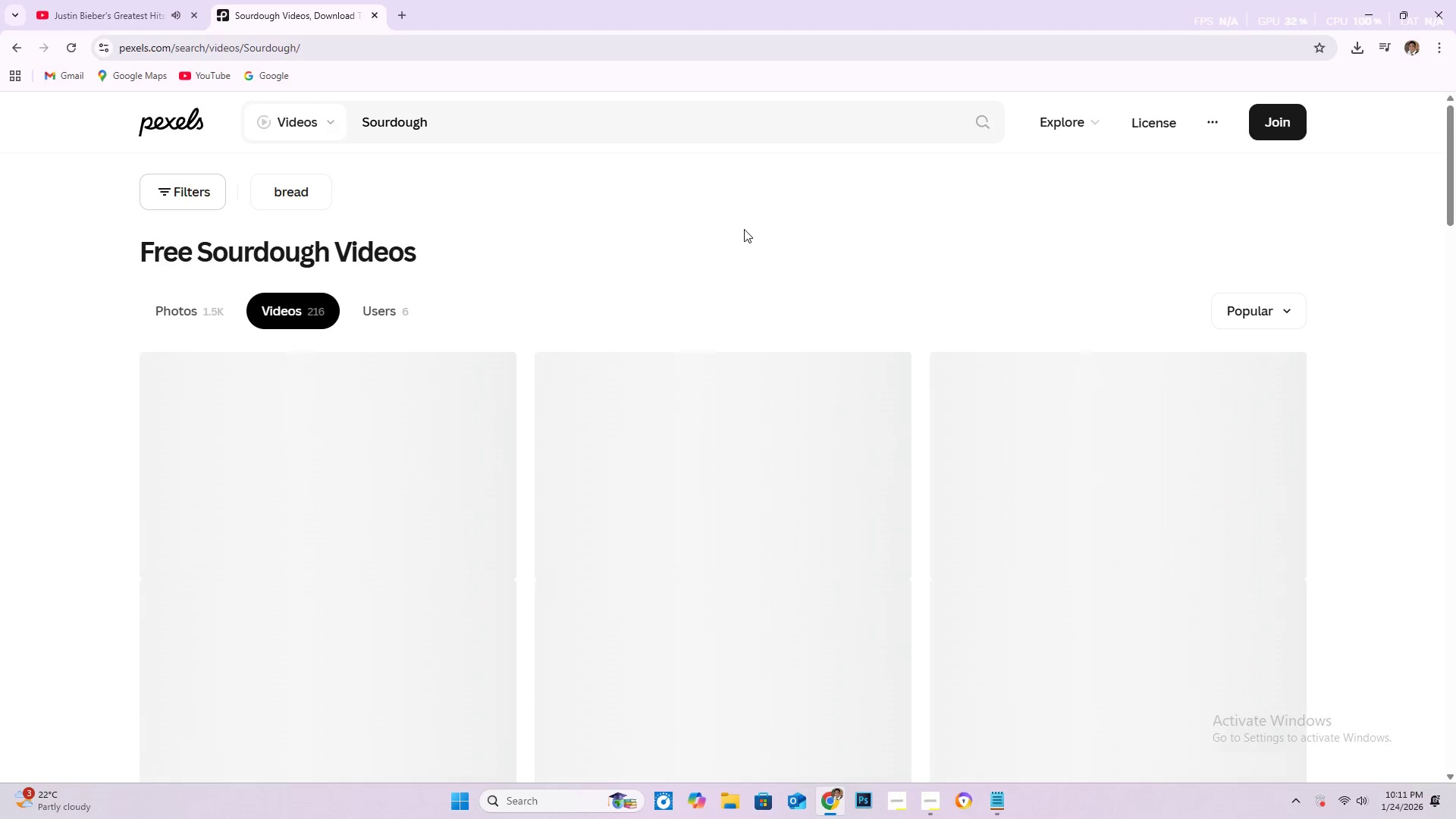 
scroll: coordinate [743, 234], scroll_direction: down, amount: 2.0
 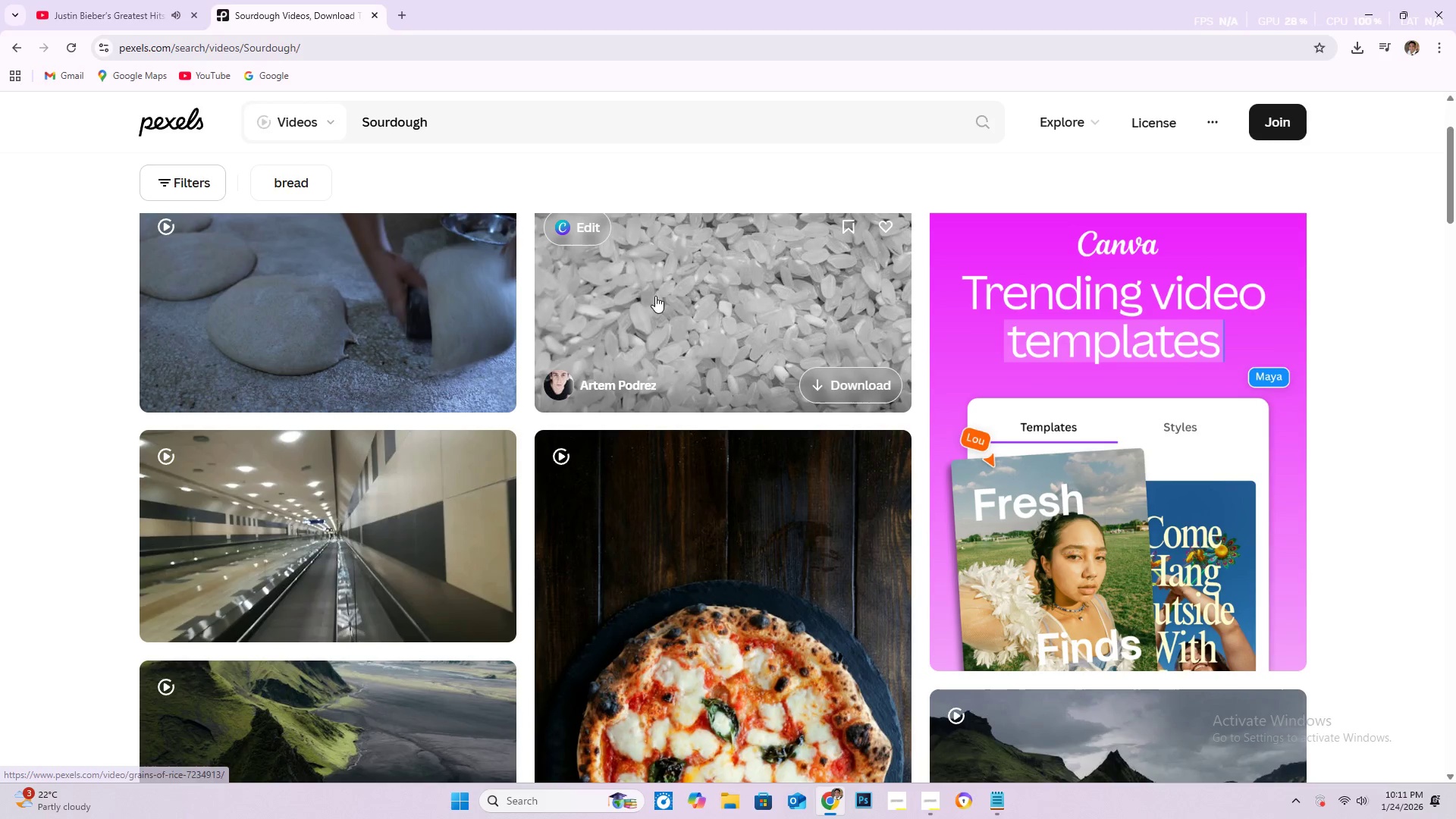 
mouse_move([432, 325])
 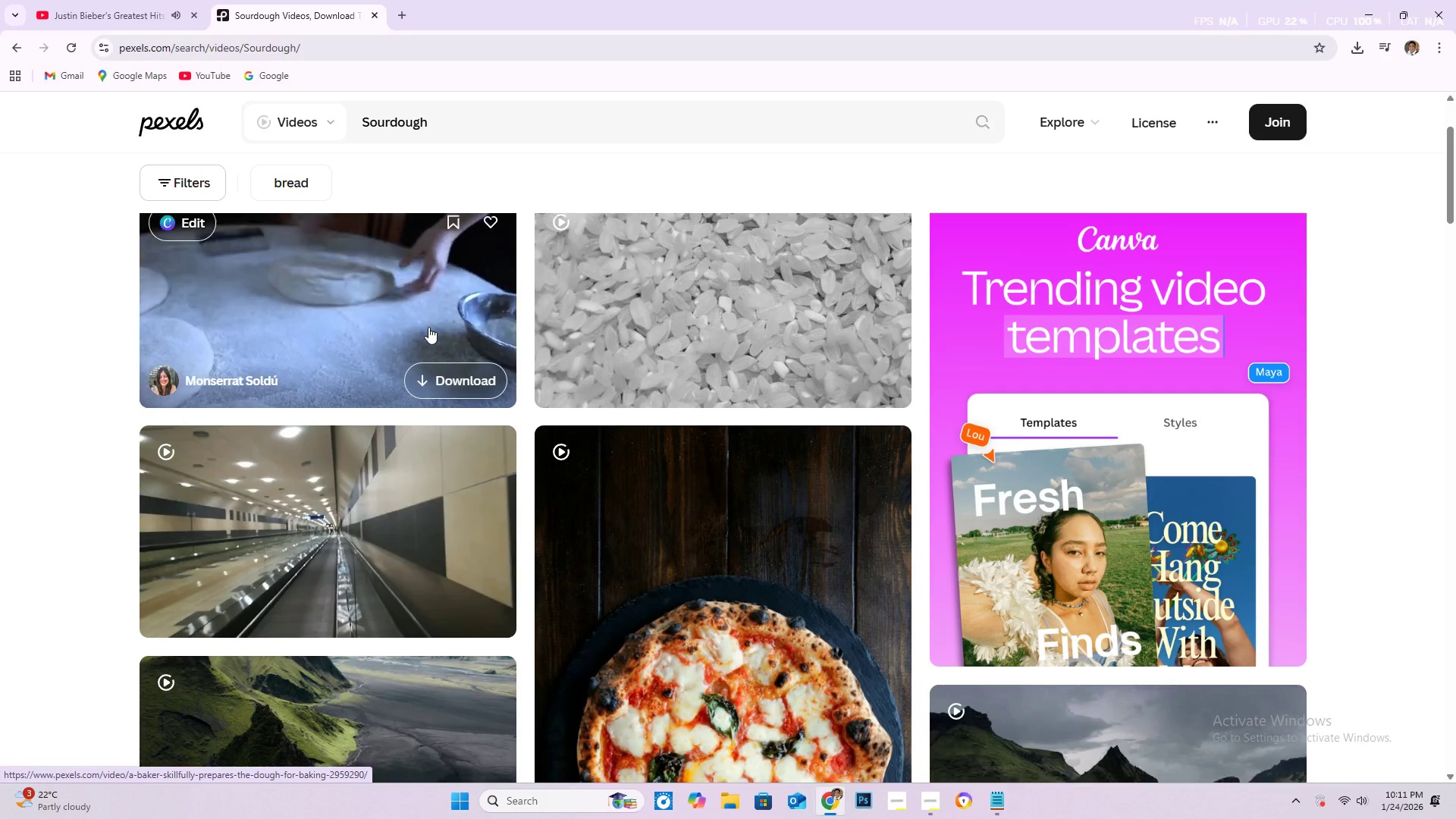 
scroll: coordinate [428, 324], scroll_direction: down, amount: 16.0
 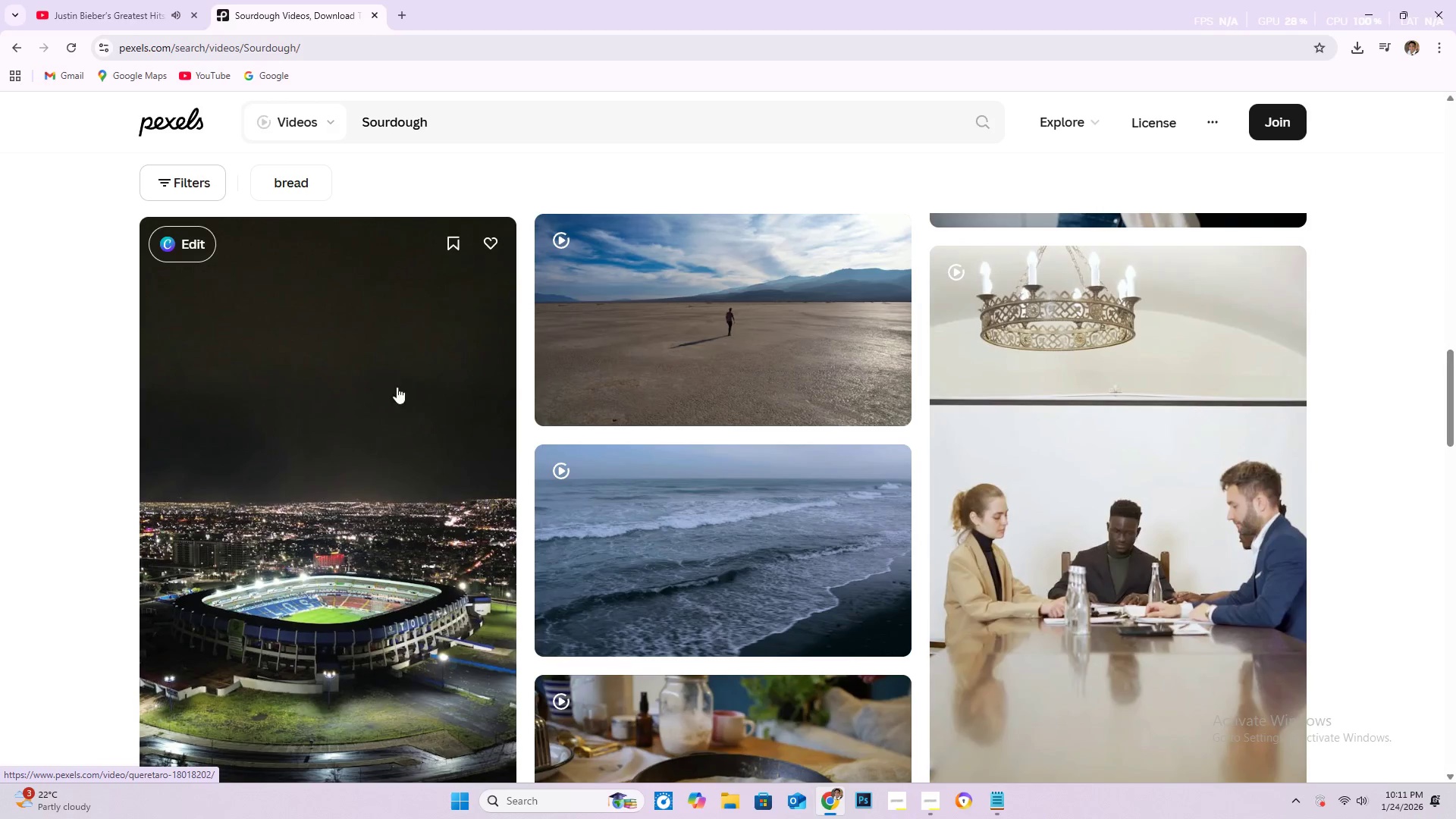 
scroll: coordinate [375, 450], scroll_direction: up, amount: 21.0
 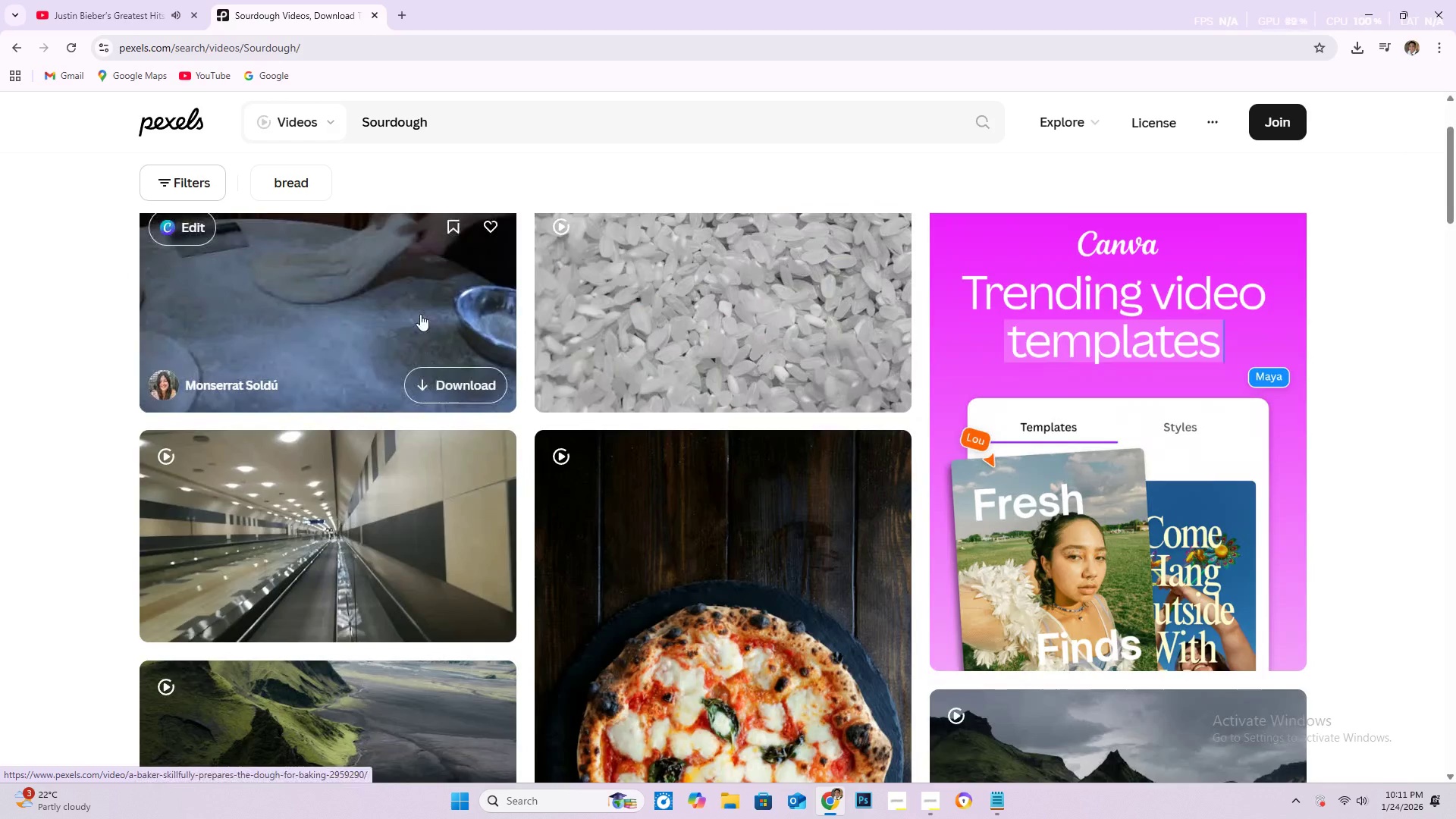 
left_click([419, 305])
 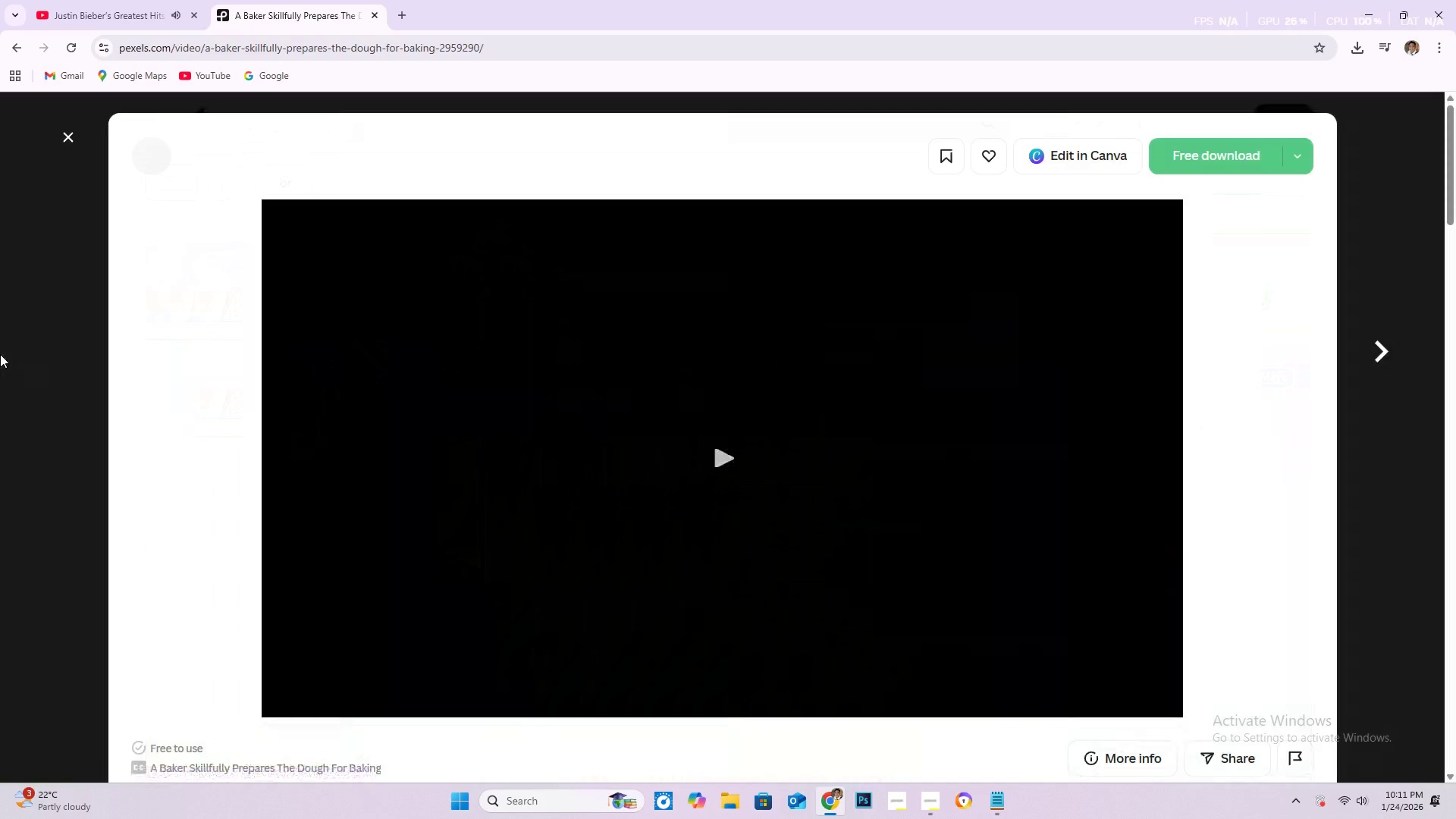 
scroll: coordinate [23, 534], scroll_direction: down, amount: 12.0
 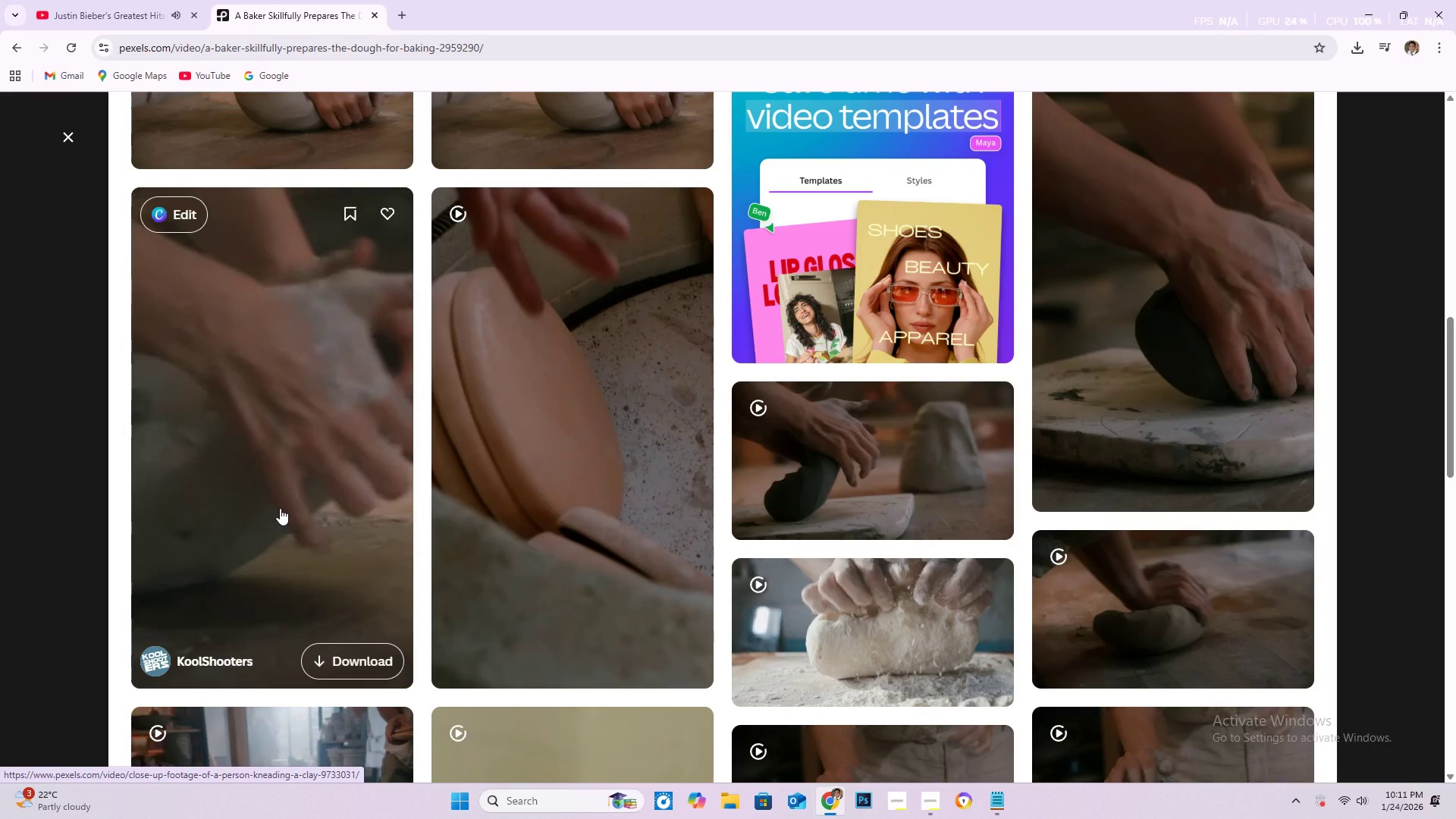 
scroll: coordinate [639, 554], scroll_direction: down, amount: 7.0
 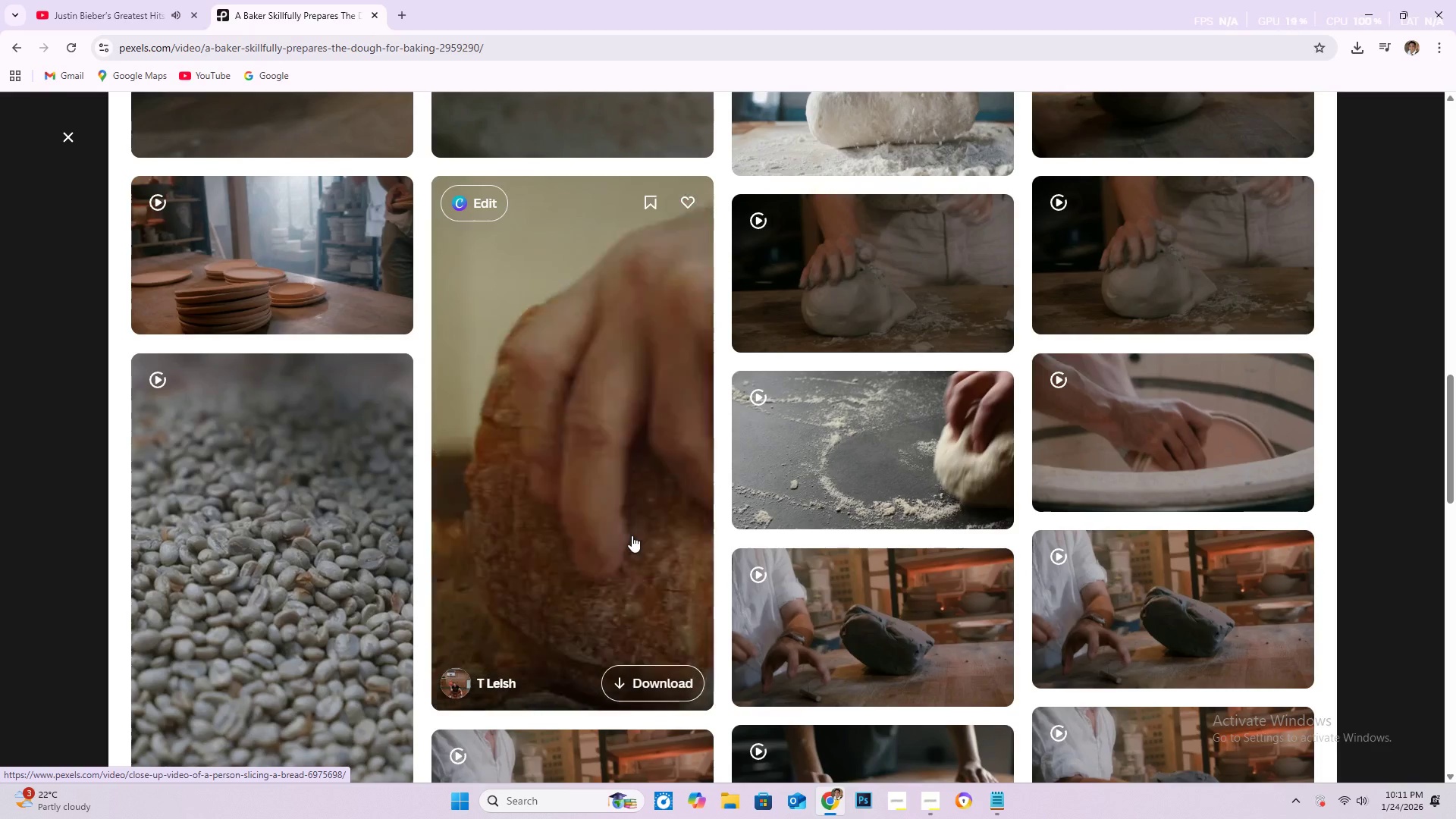 
wait(5.3)
 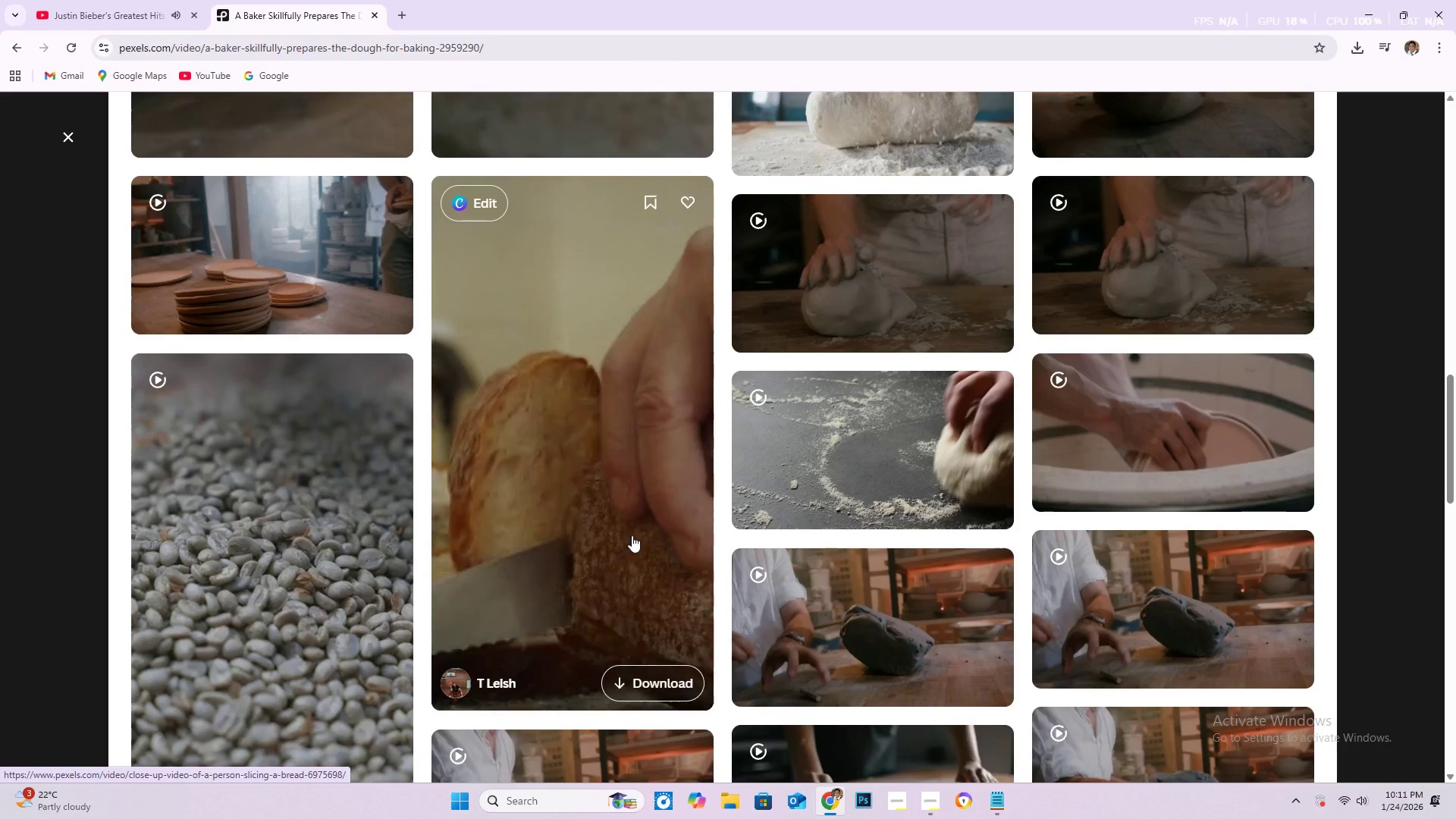 
scroll: coordinate [650, 496], scroll_direction: down, amount: 13.0
 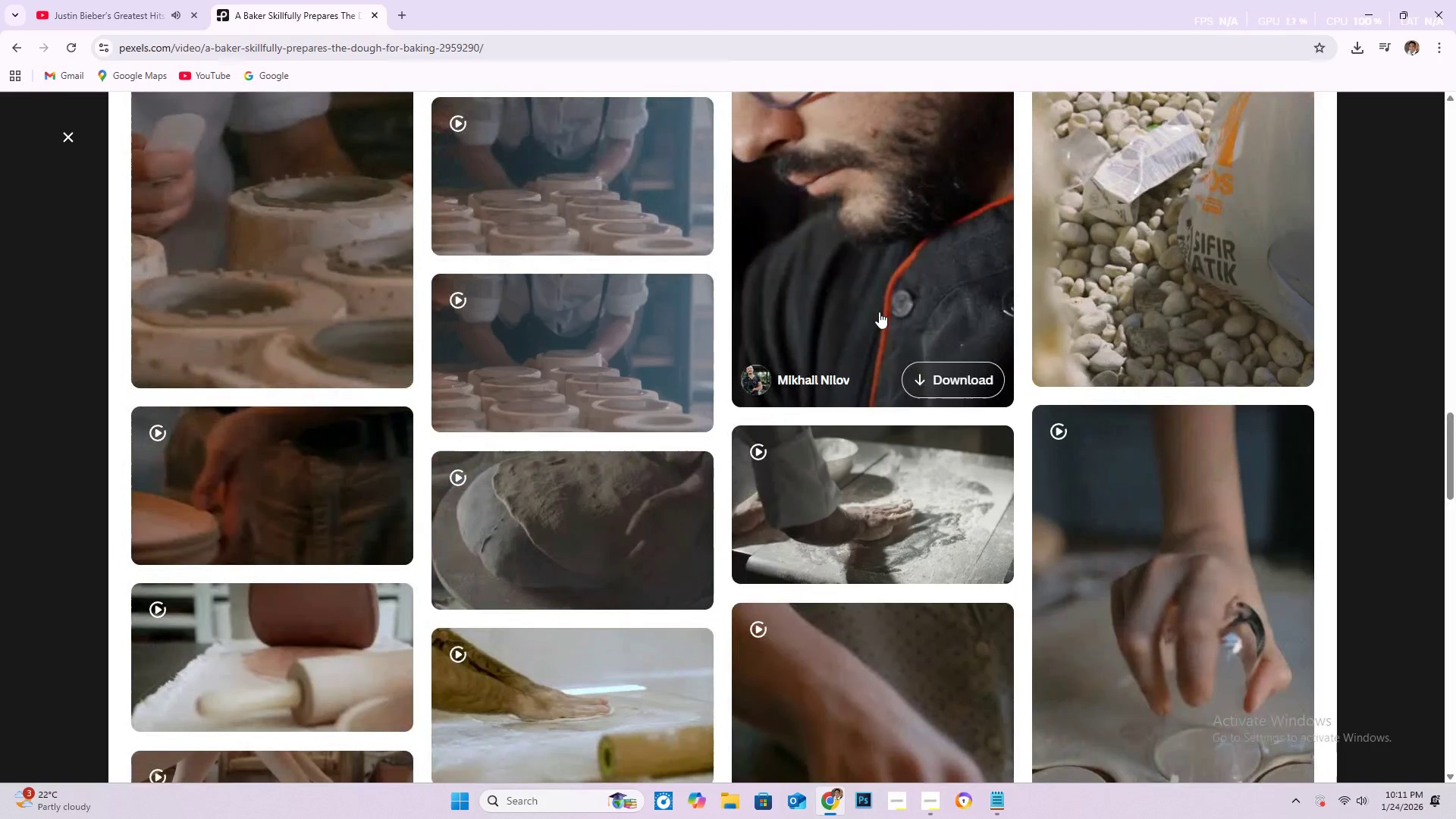 
scroll: coordinate [876, 313], scroll_direction: up, amount: 2.0
 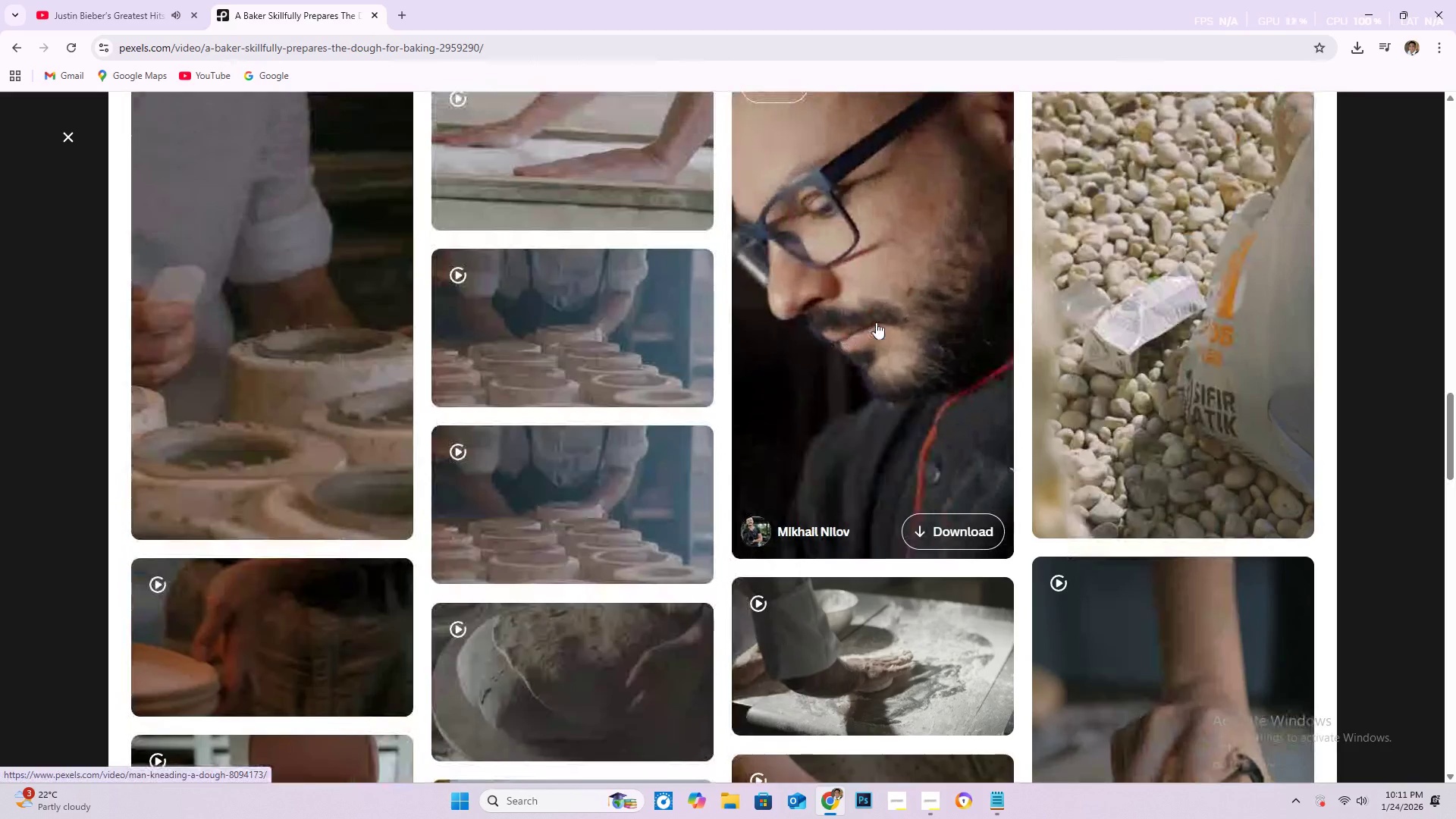 
scroll: coordinate [617, 460], scroll_direction: down, amount: 22.0
 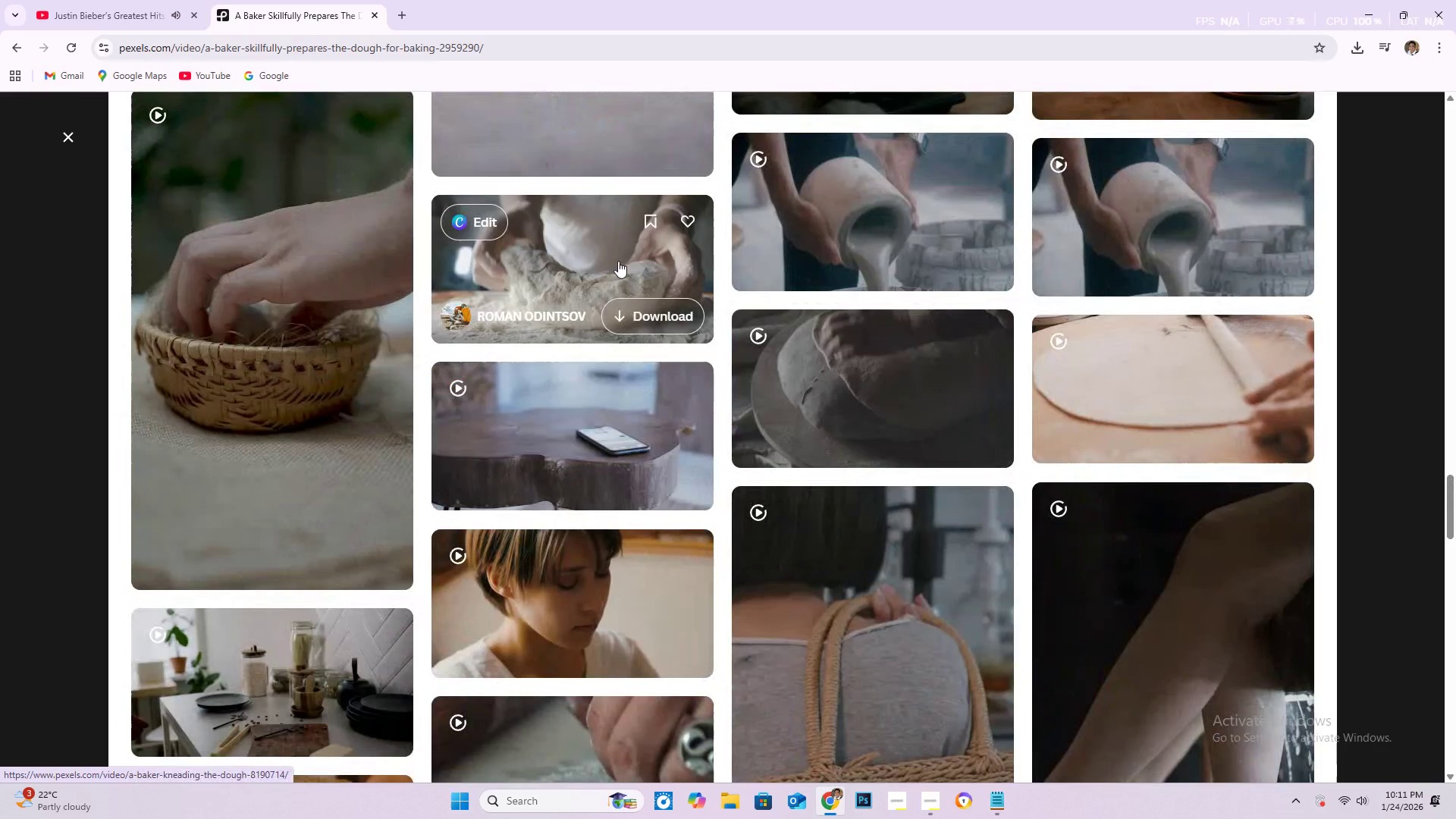 
left_click([558, 318])
 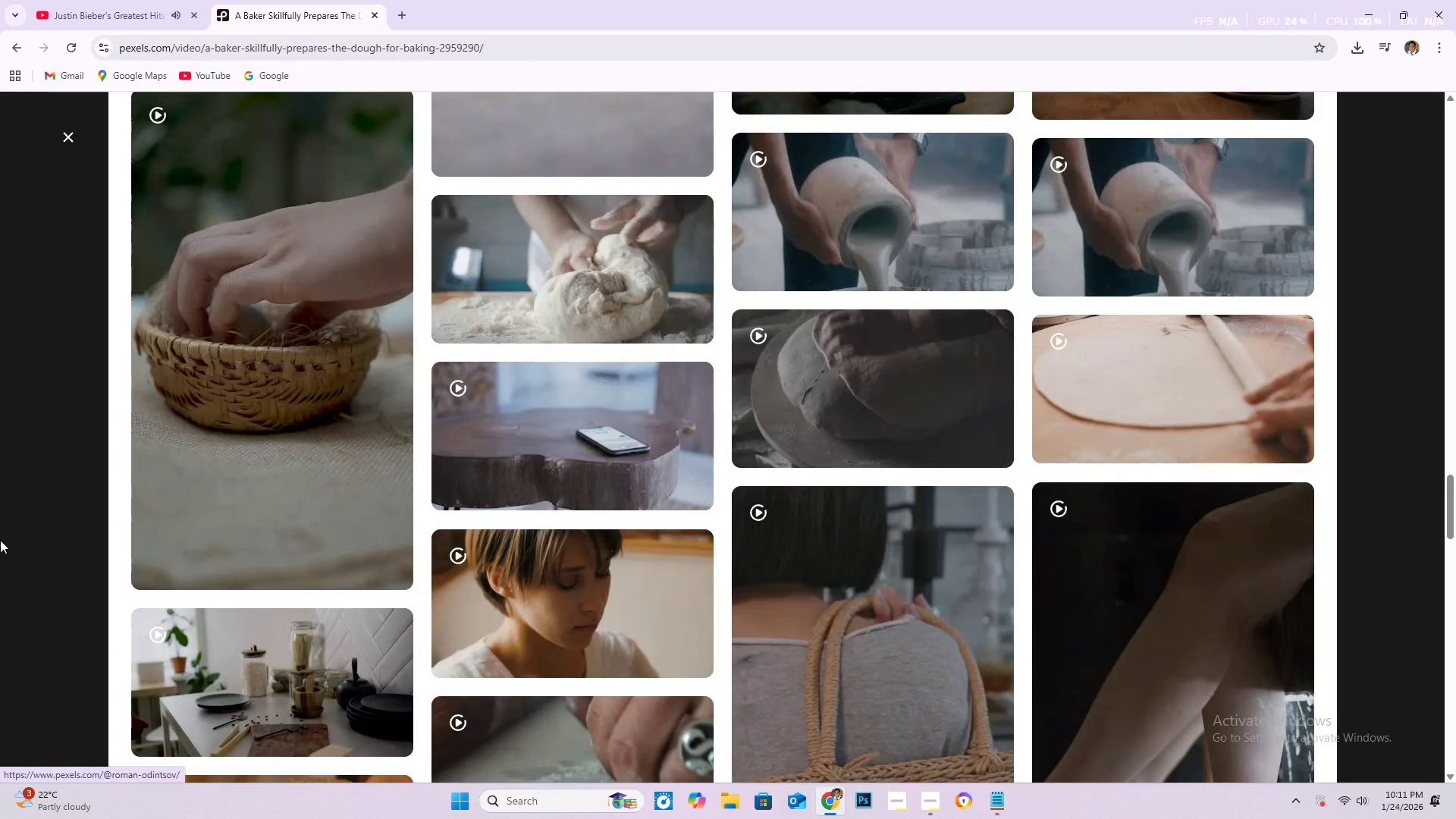 
scroll: coordinate [69, 580], scroll_direction: down, amount: 13.0
 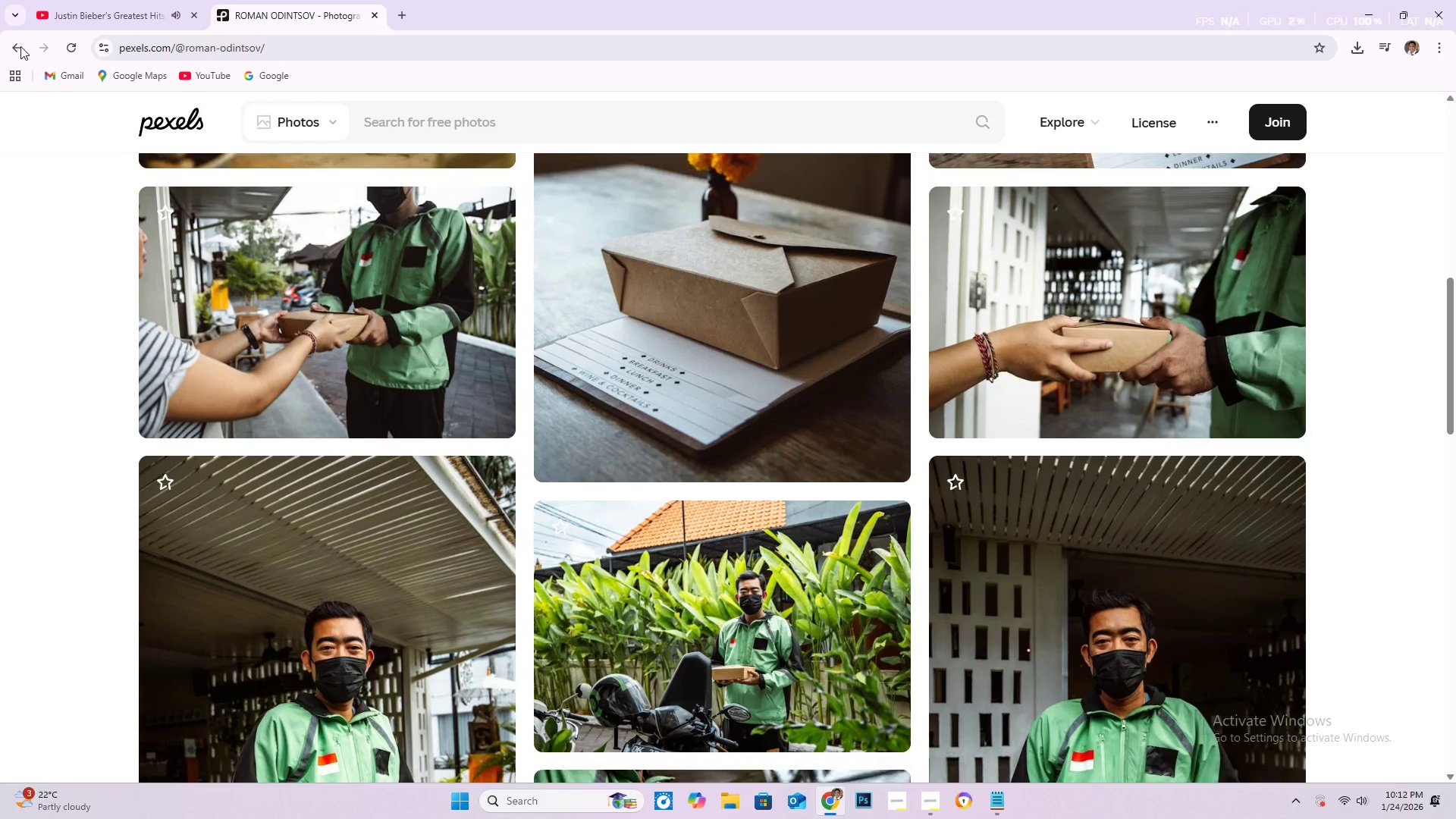 
left_click([19, 43])
 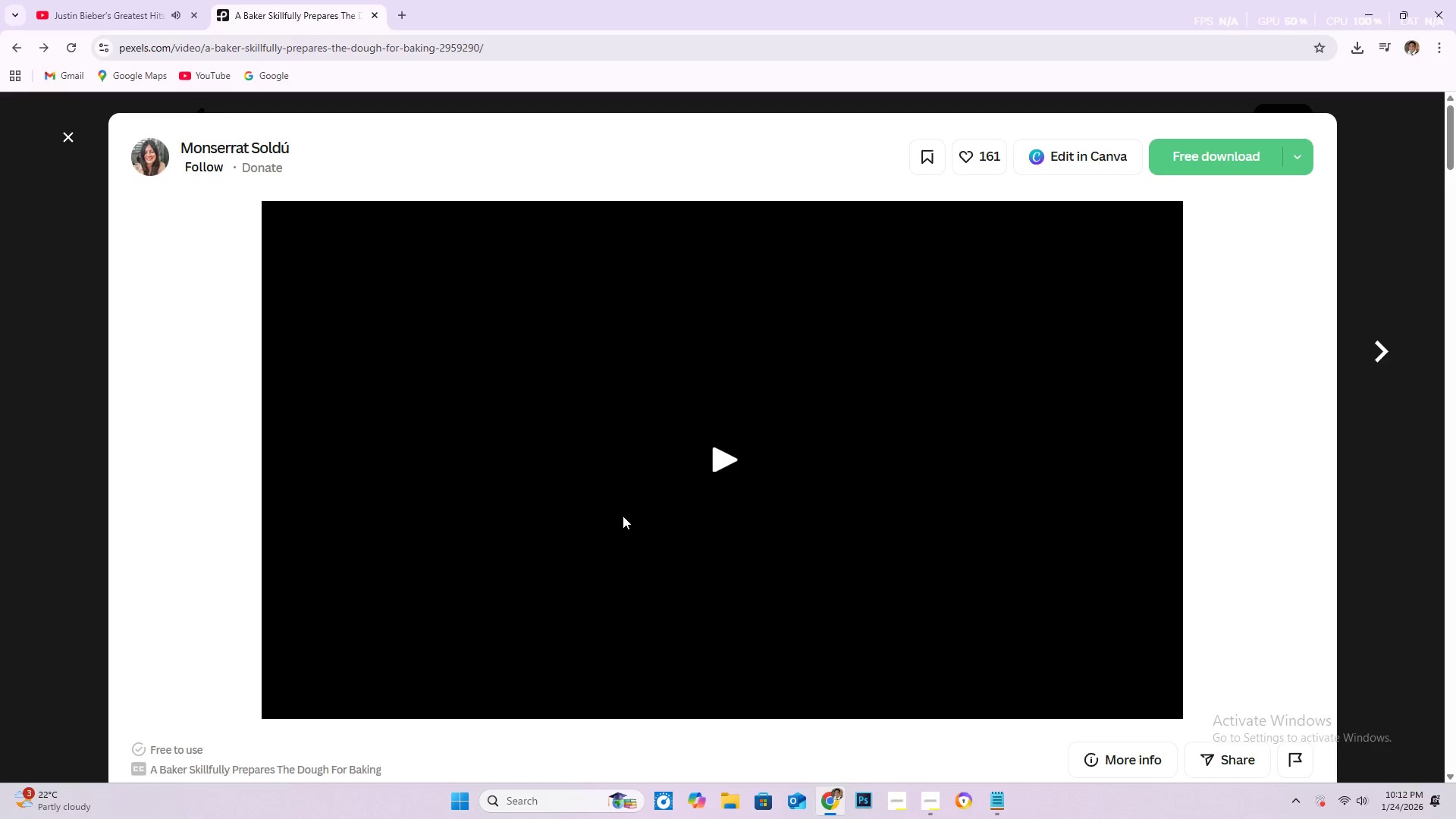 
scroll: coordinate [723, 473], scroll_direction: down, amount: 23.0
 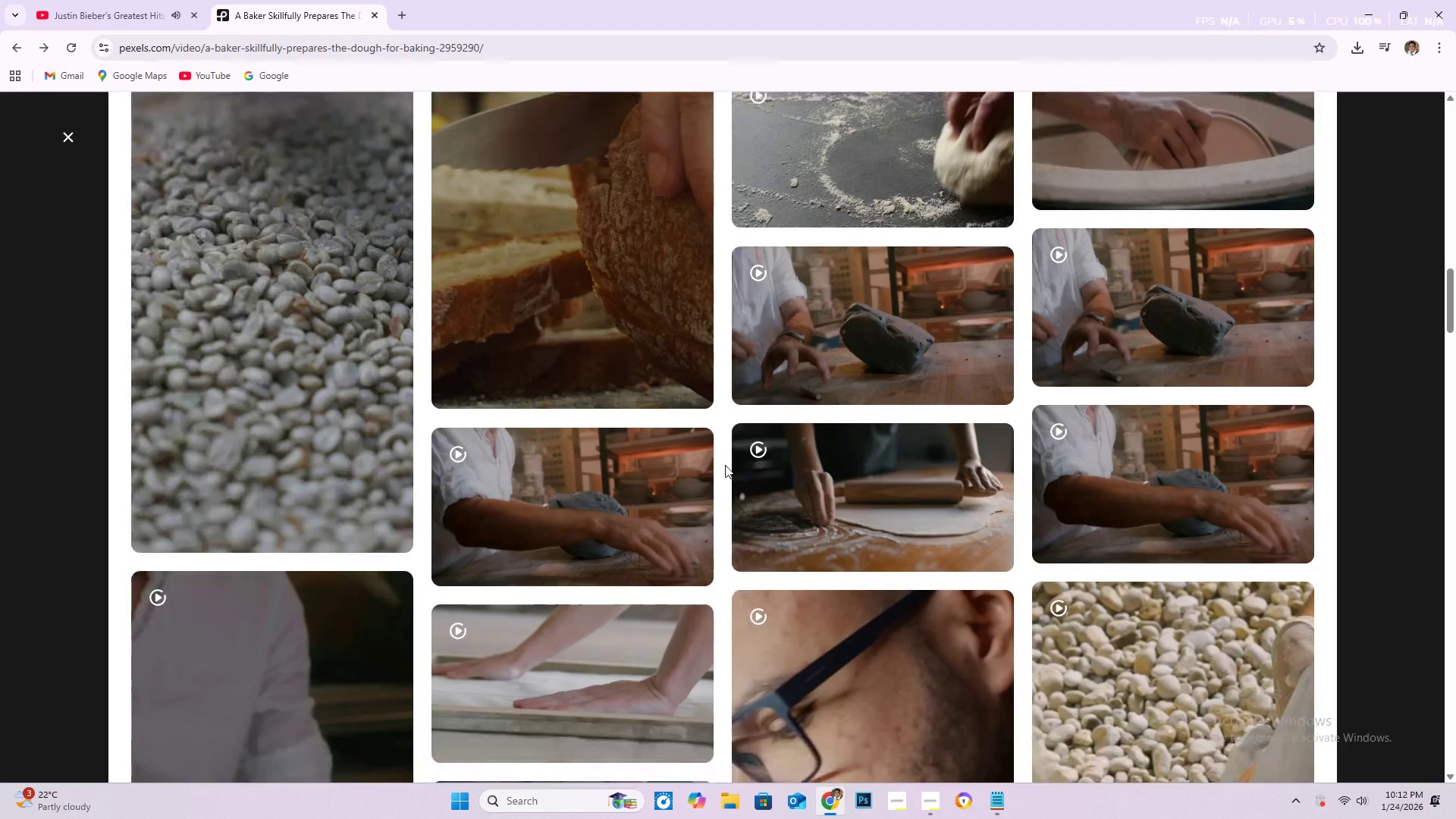 
scroll: coordinate [725, 465], scroll_direction: up, amount: 3.0
 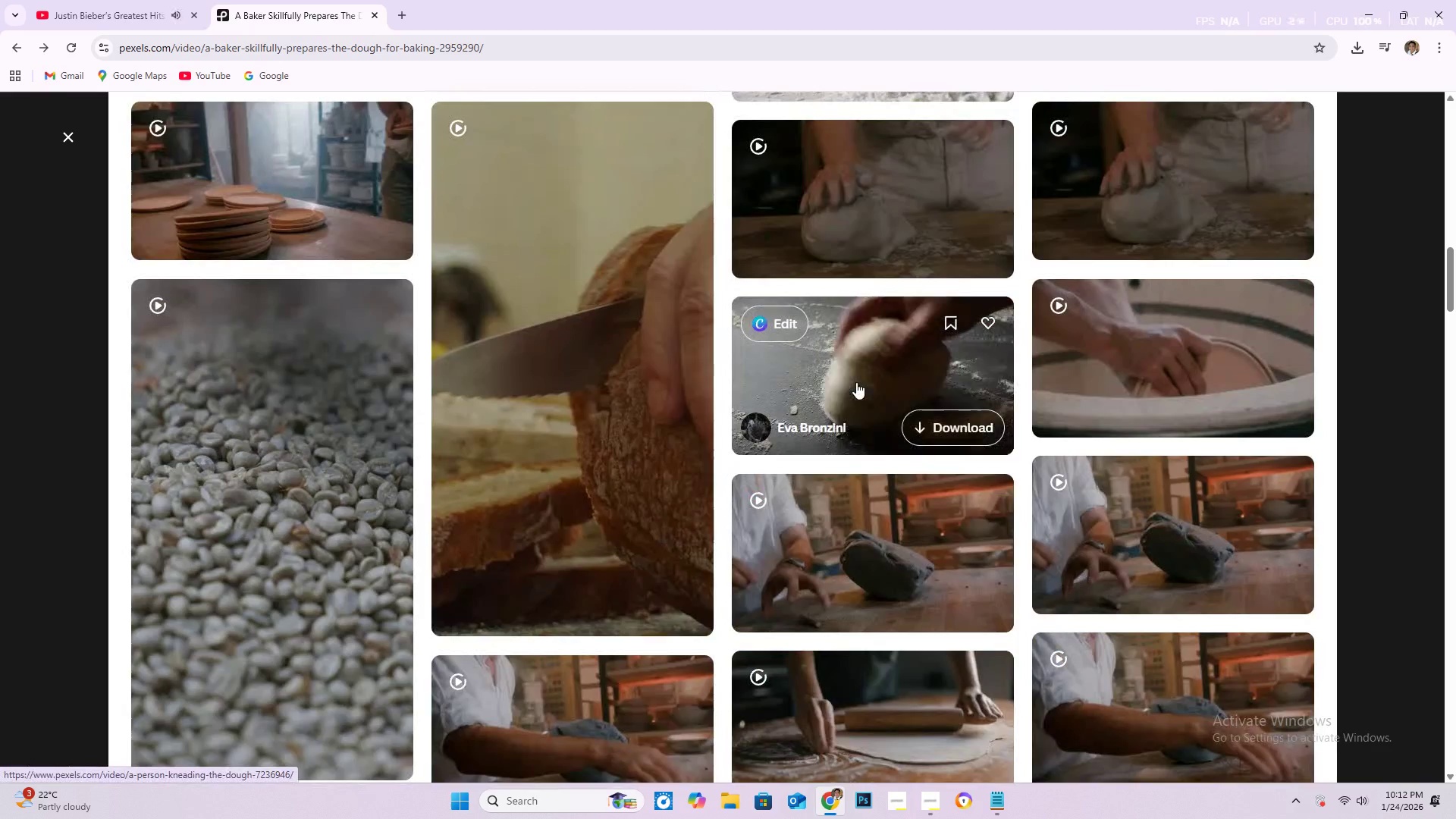 
left_click([856, 382])
 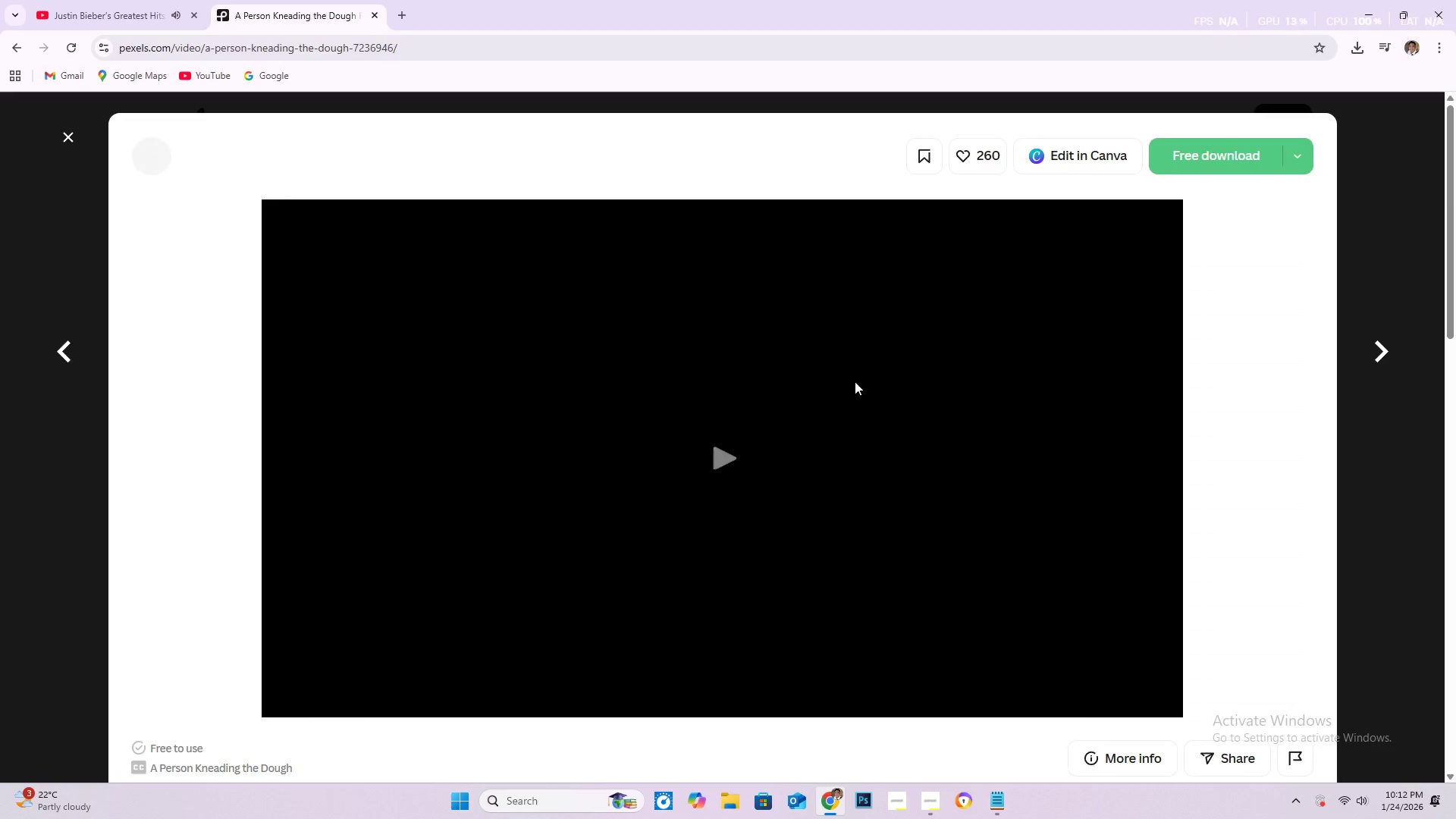 
scroll: coordinate [694, 453], scroll_direction: down, amount: 15.0
 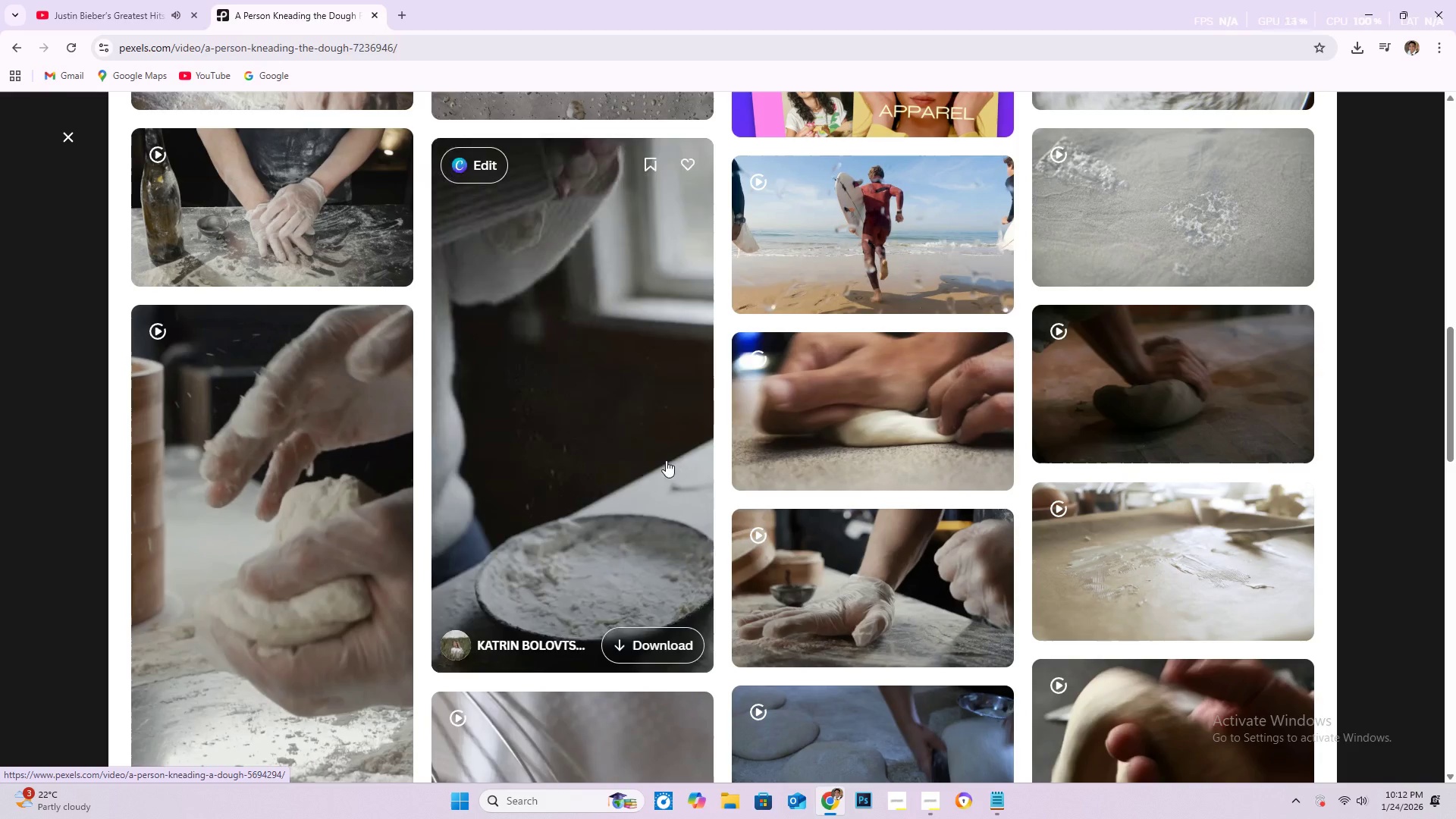 
wait(7.39)
 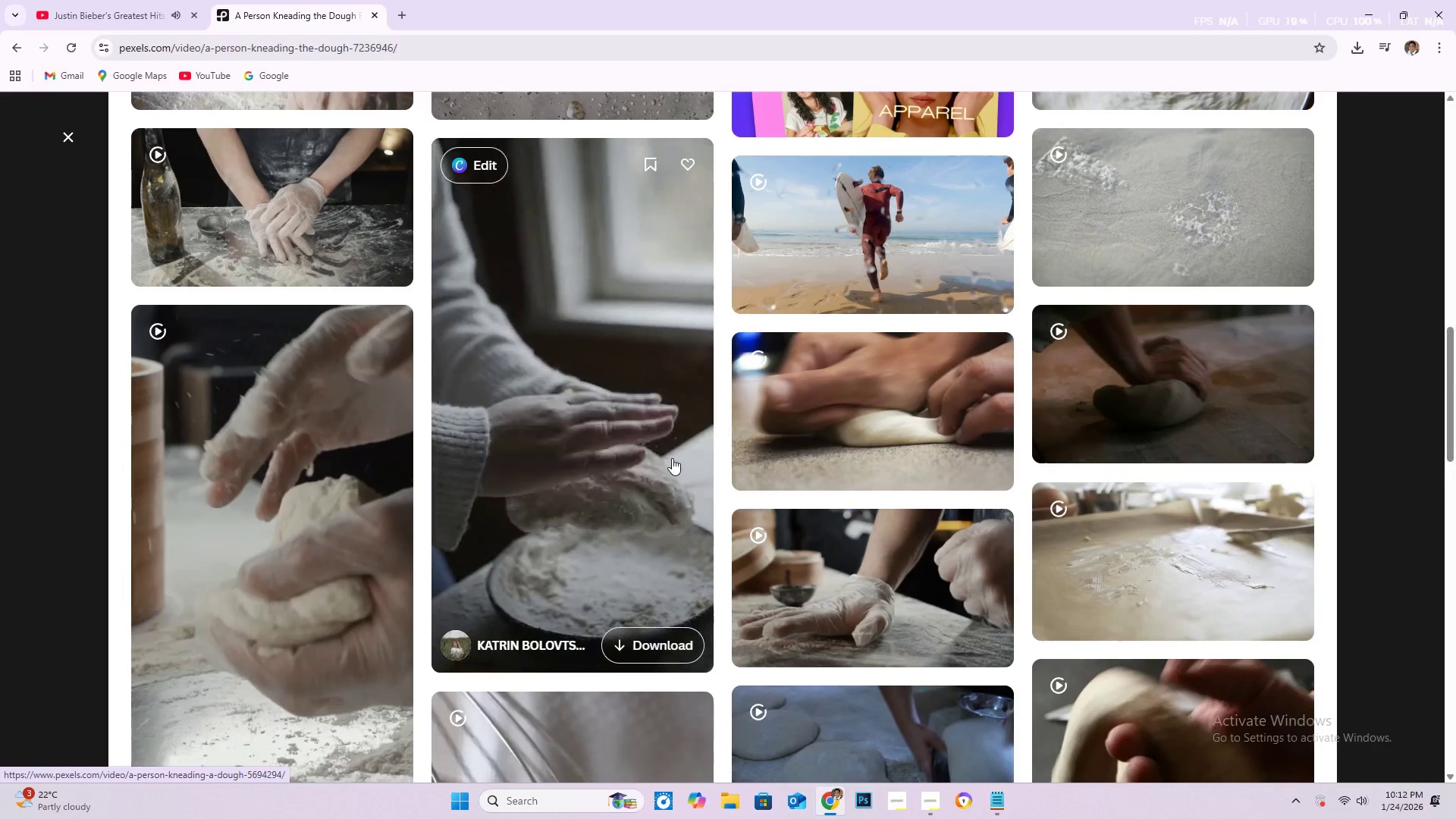 
scroll: coordinate [614, 453], scroll_direction: down, amount: 11.0
 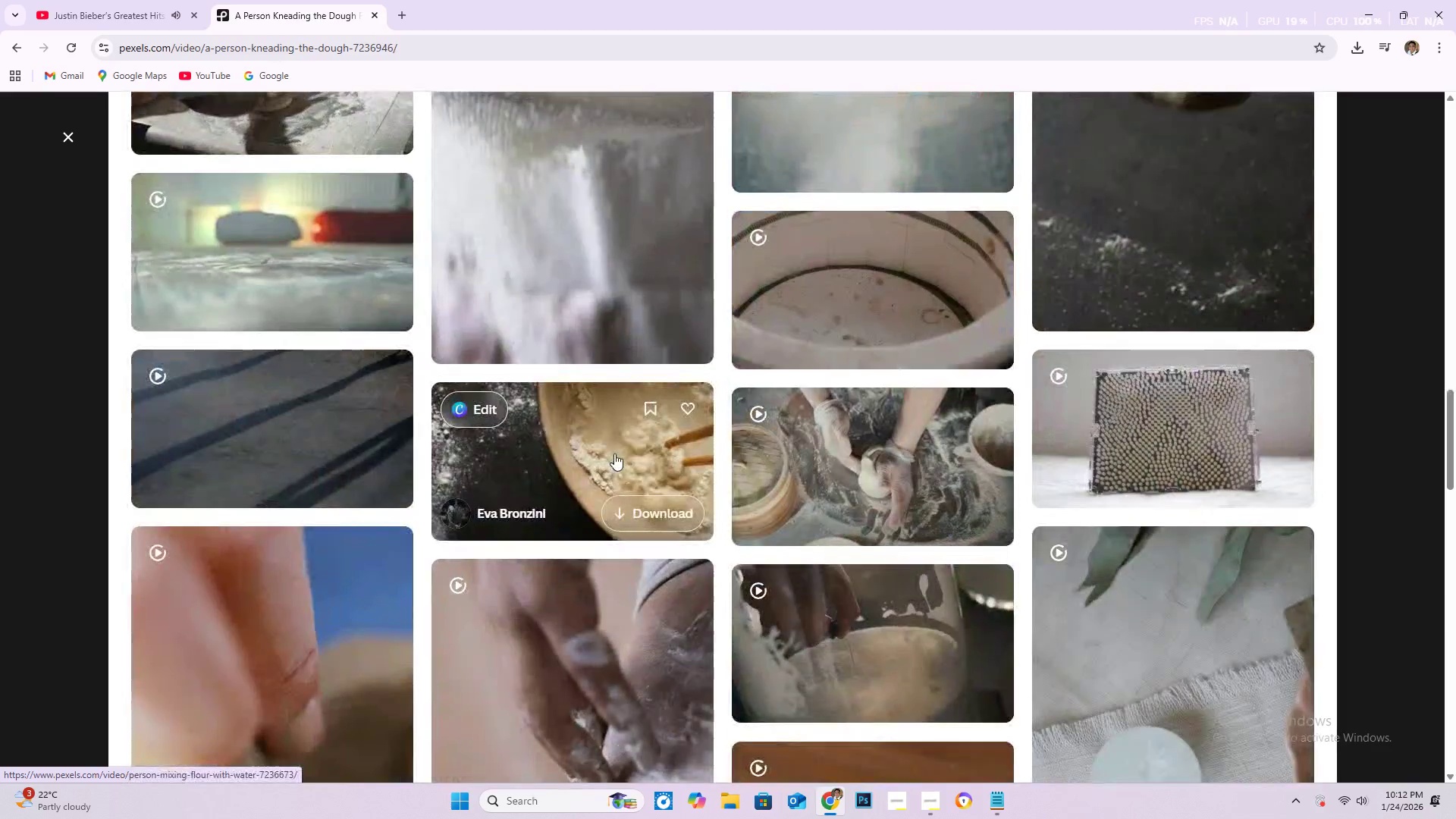 
scroll: coordinate [1090, 422], scroll_direction: up, amount: 5.0
 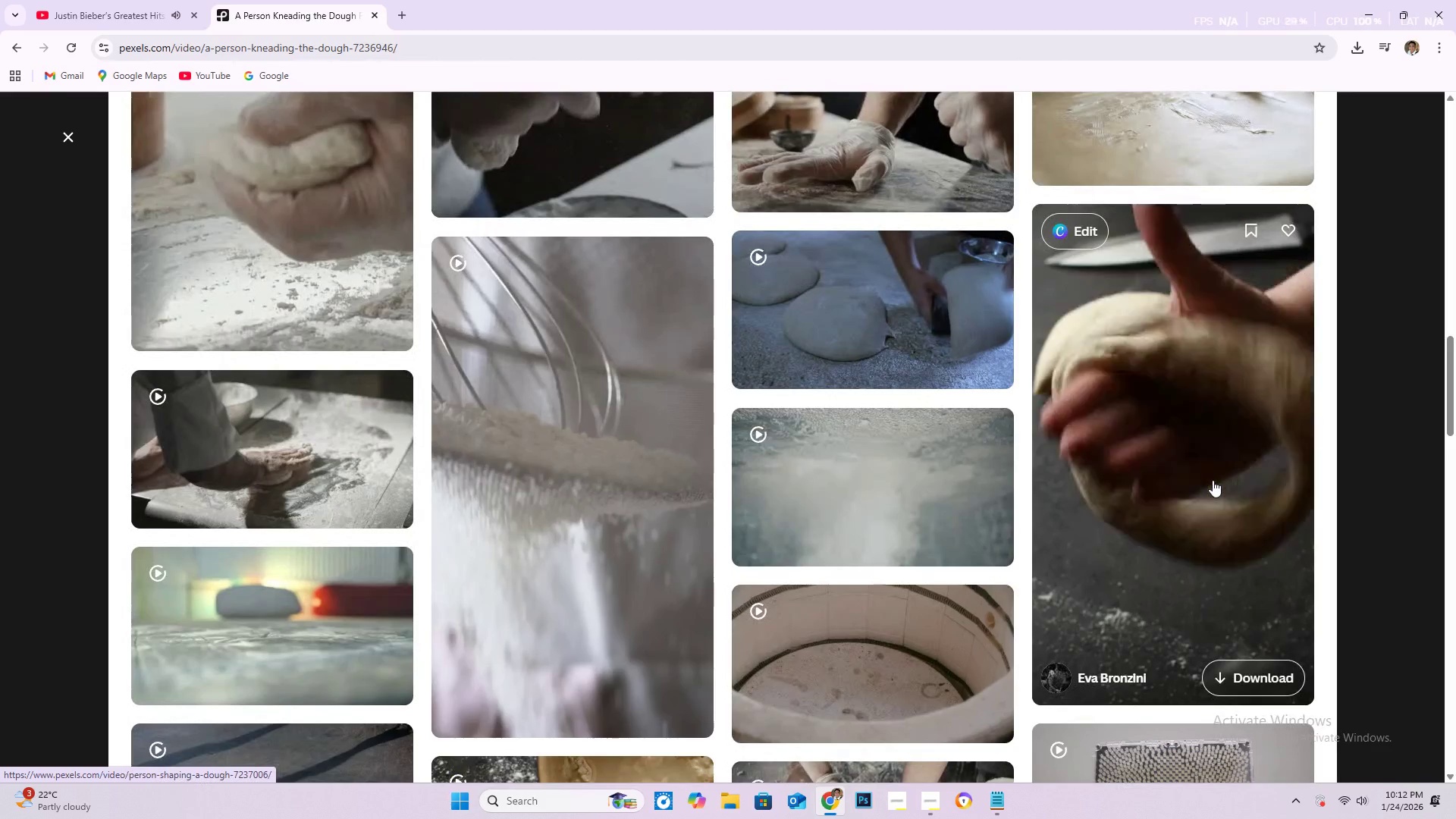 
scroll: coordinate [654, 384], scroll_direction: down, amount: 30.0
 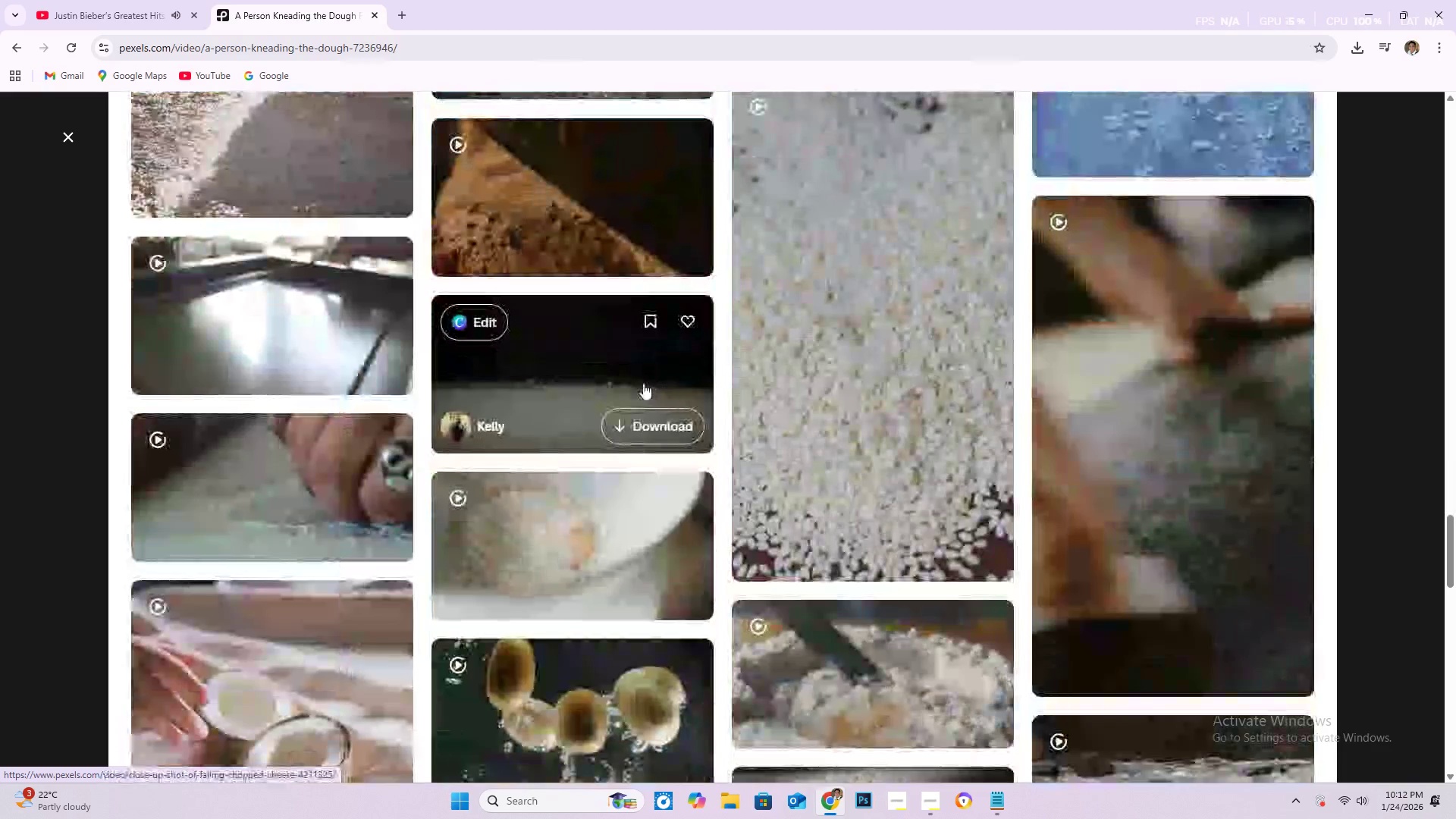 
scroll: coordinate [642, 383], scroll_direction: up, amount: 3.0
 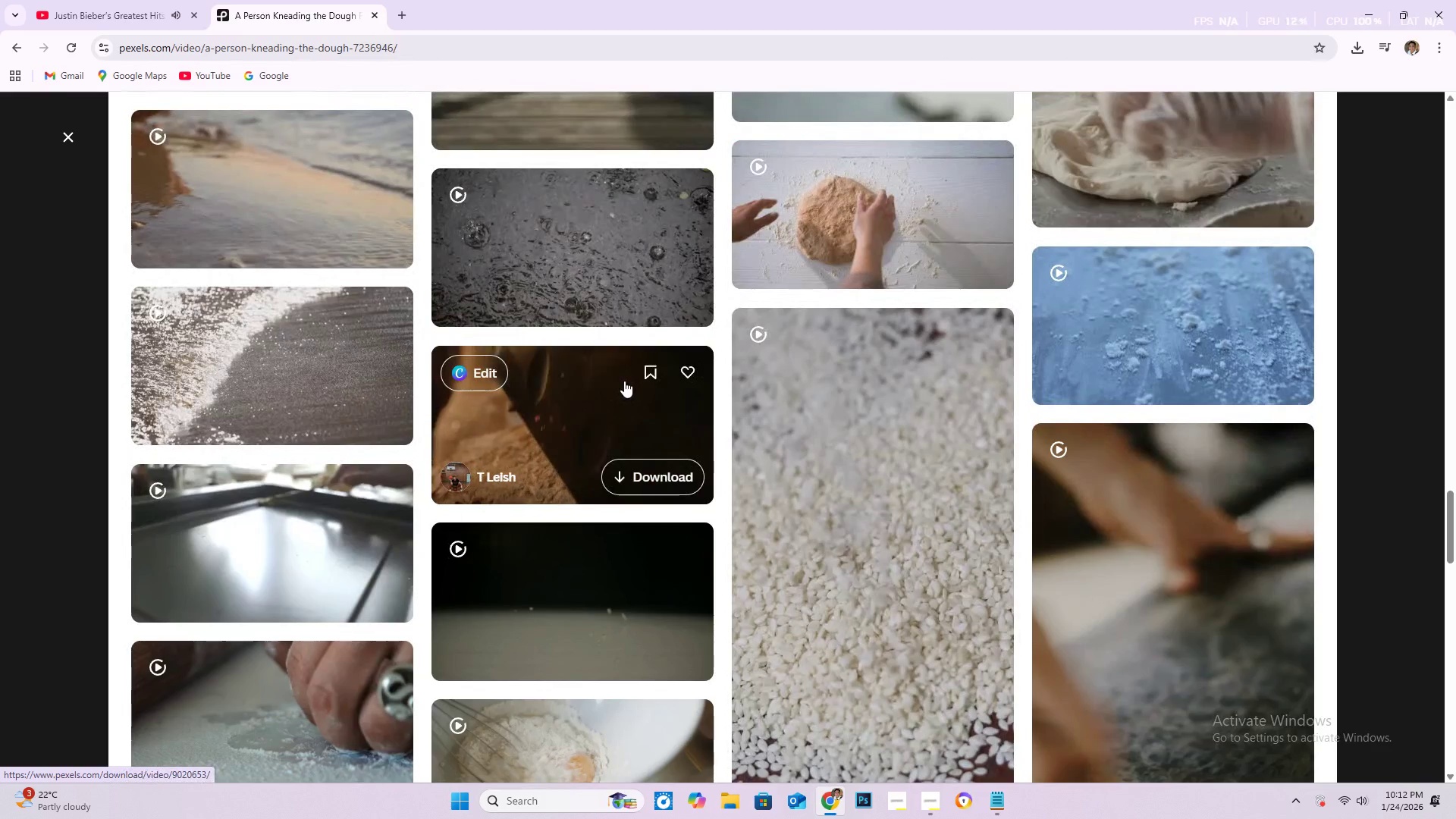 
scroll: coordinate [909, 406], scroll_direction: down, amount: 30.0
 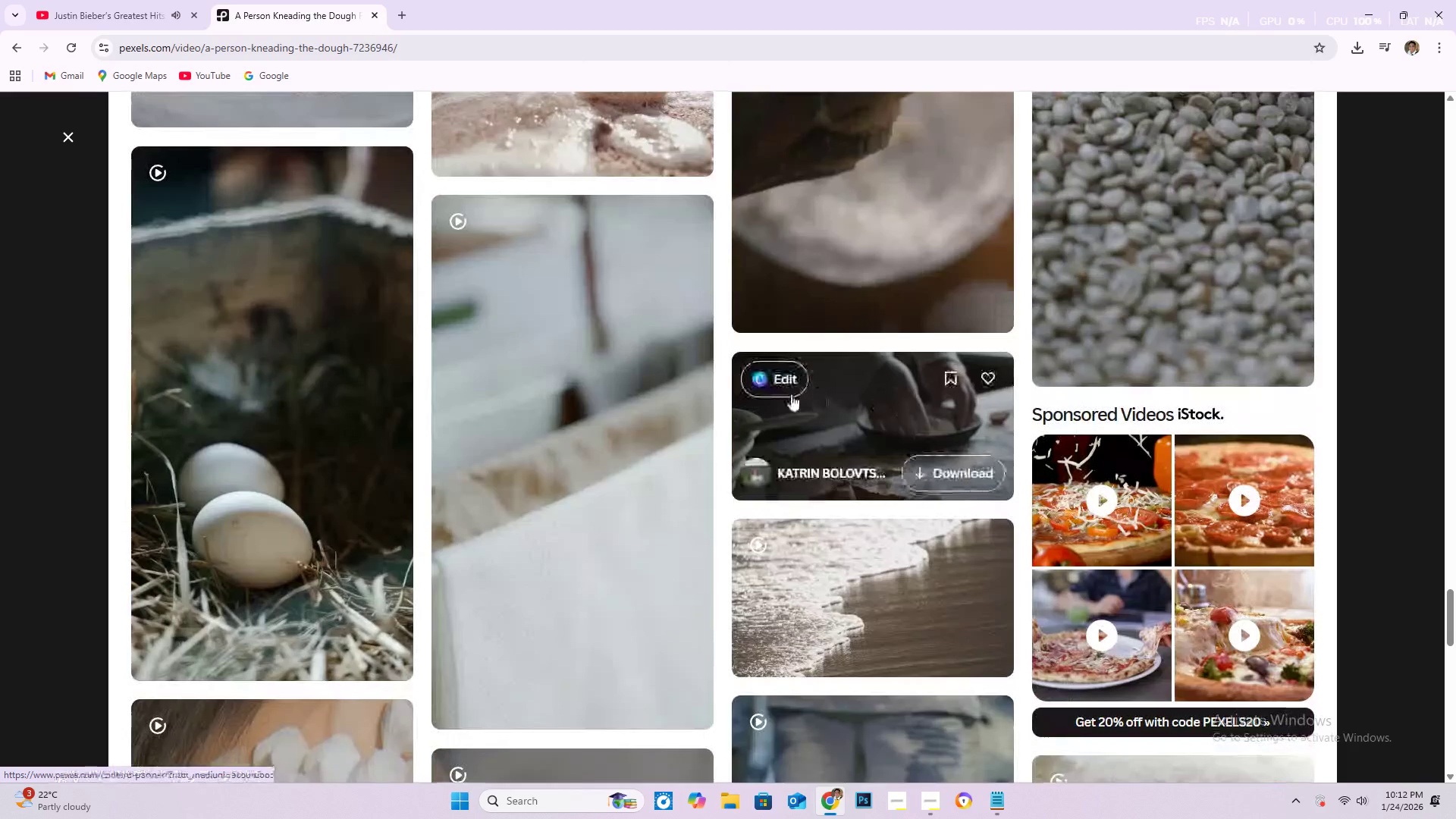 
scroll: coordinate [604, 378], scroll_direction: down, amount: 21.0
 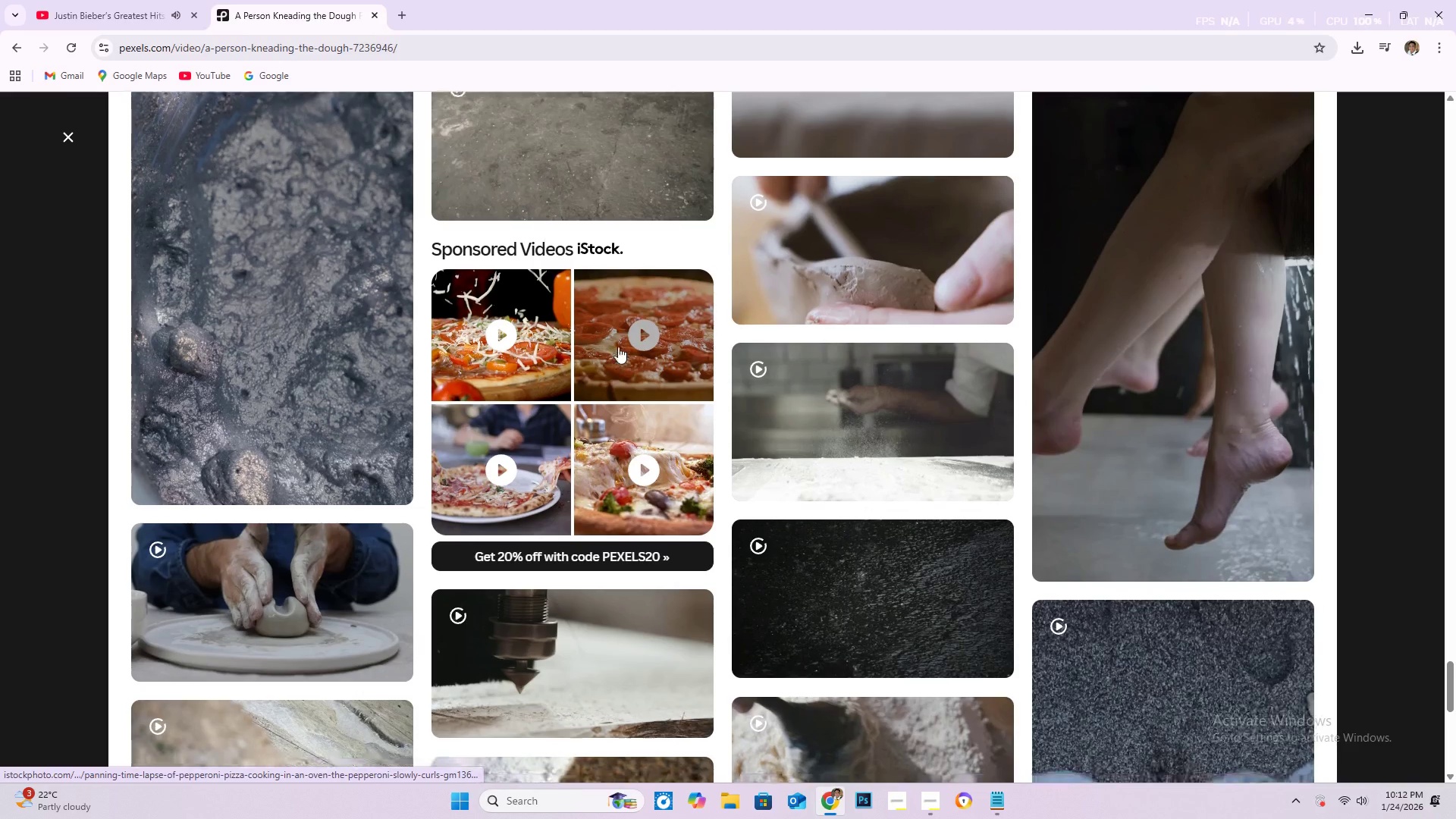 
scroll: coordinate [622, 336], scroll_direction: down, amount: 11.0
 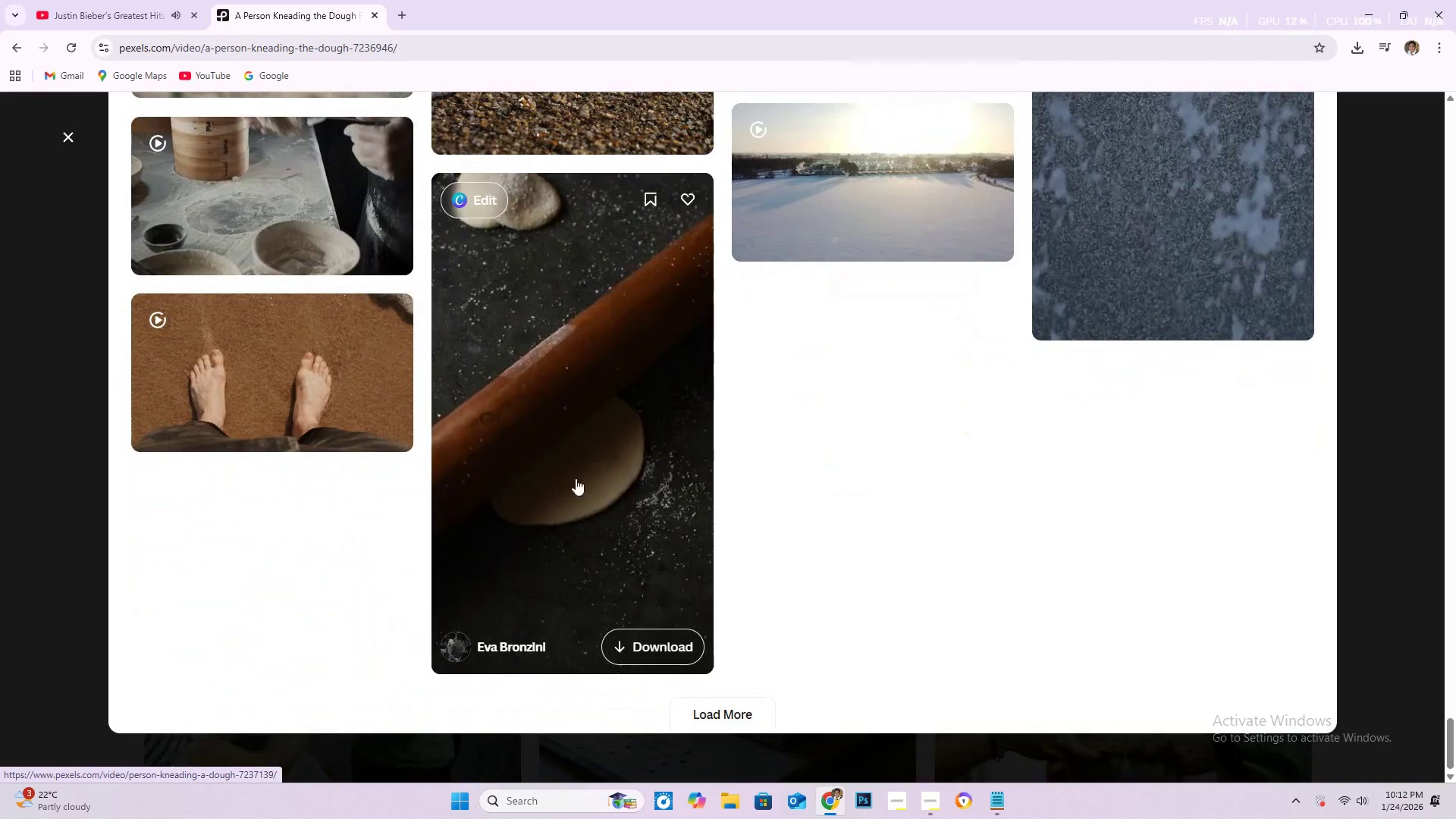 
left_click([516, 644])
 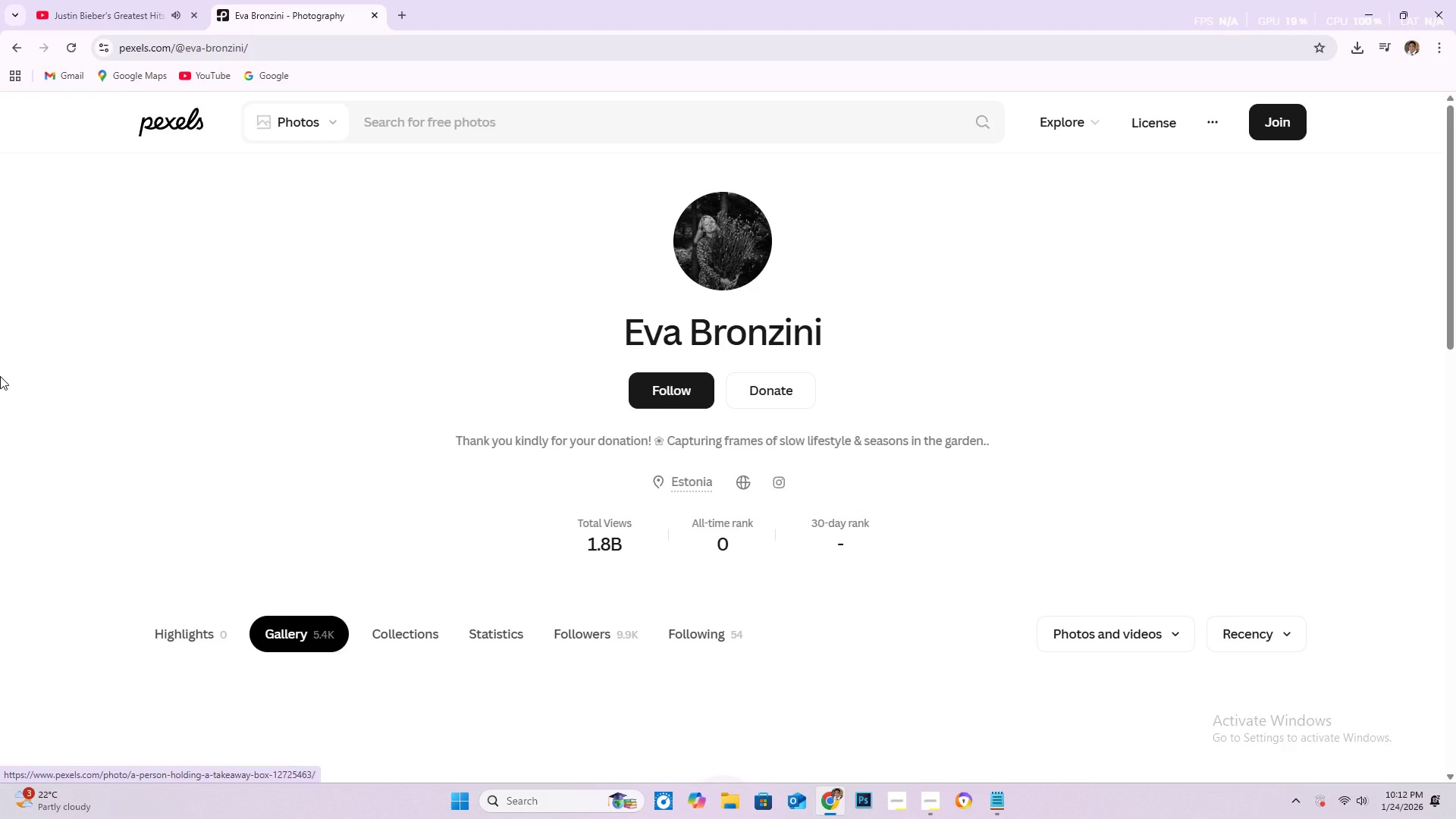 
scroll: coordinate [372, 459], scroll_direction: down, amount: 4.0
 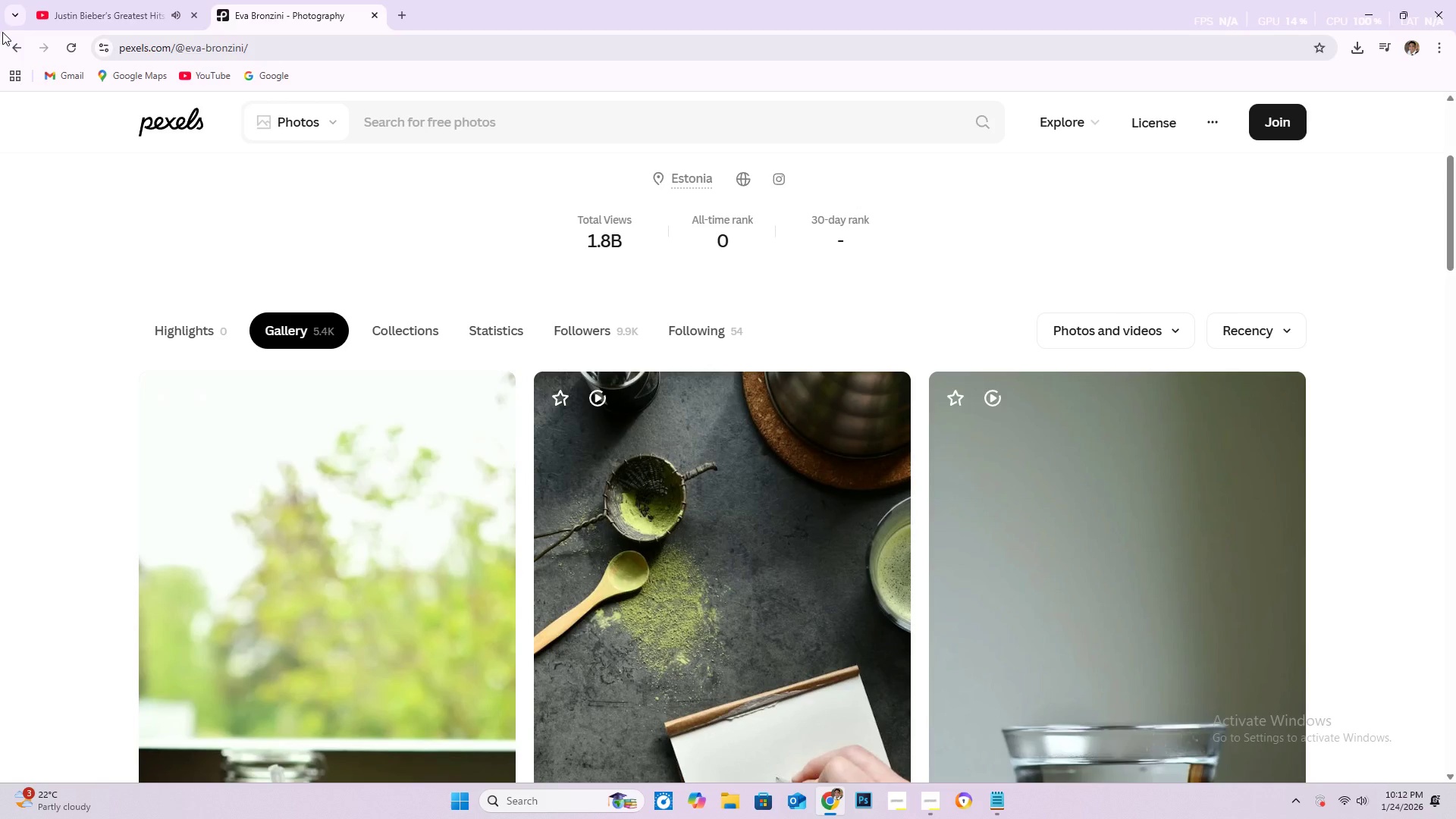 
left_click([24, 36])
 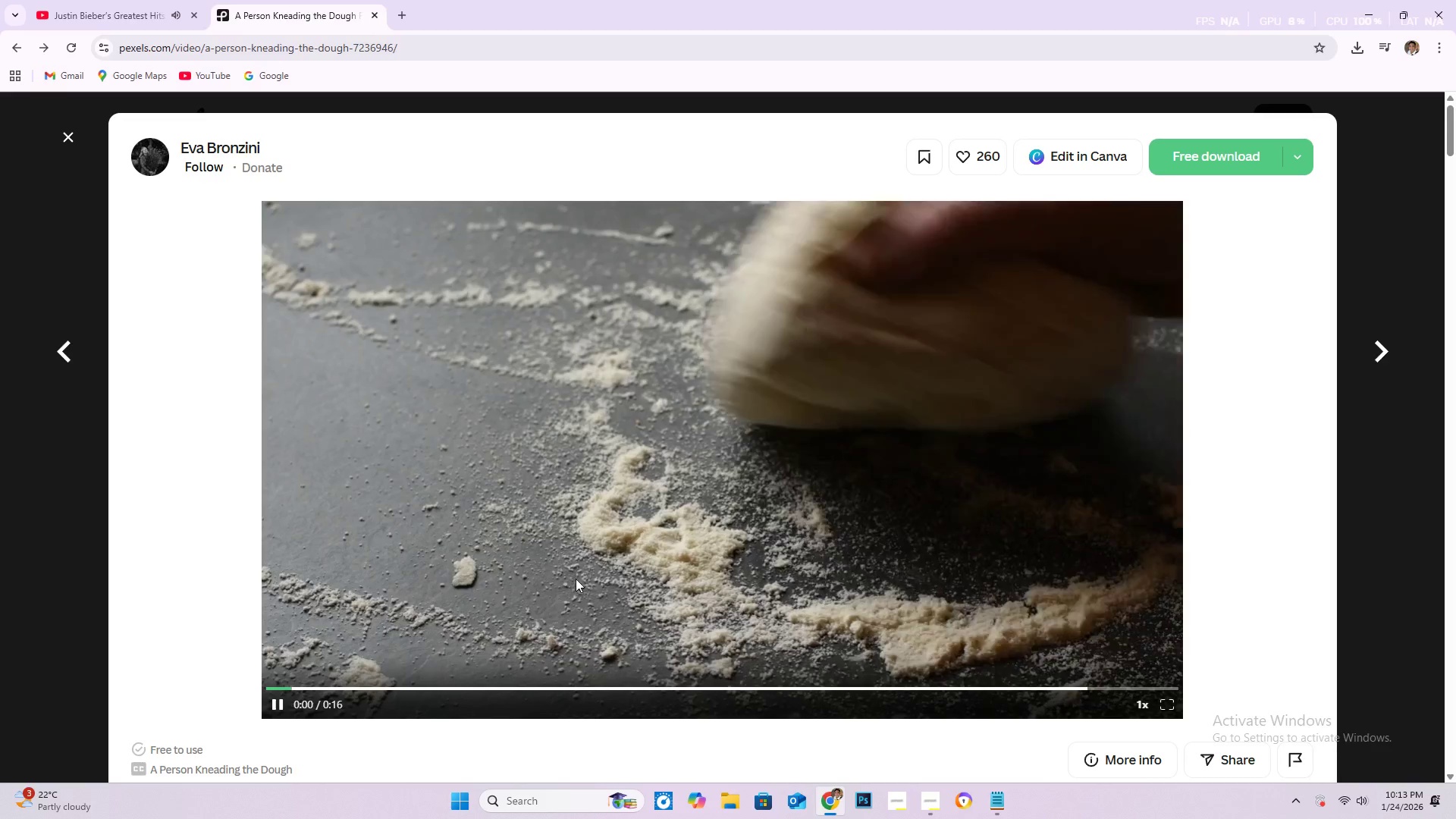 
left_click([70, 136])
 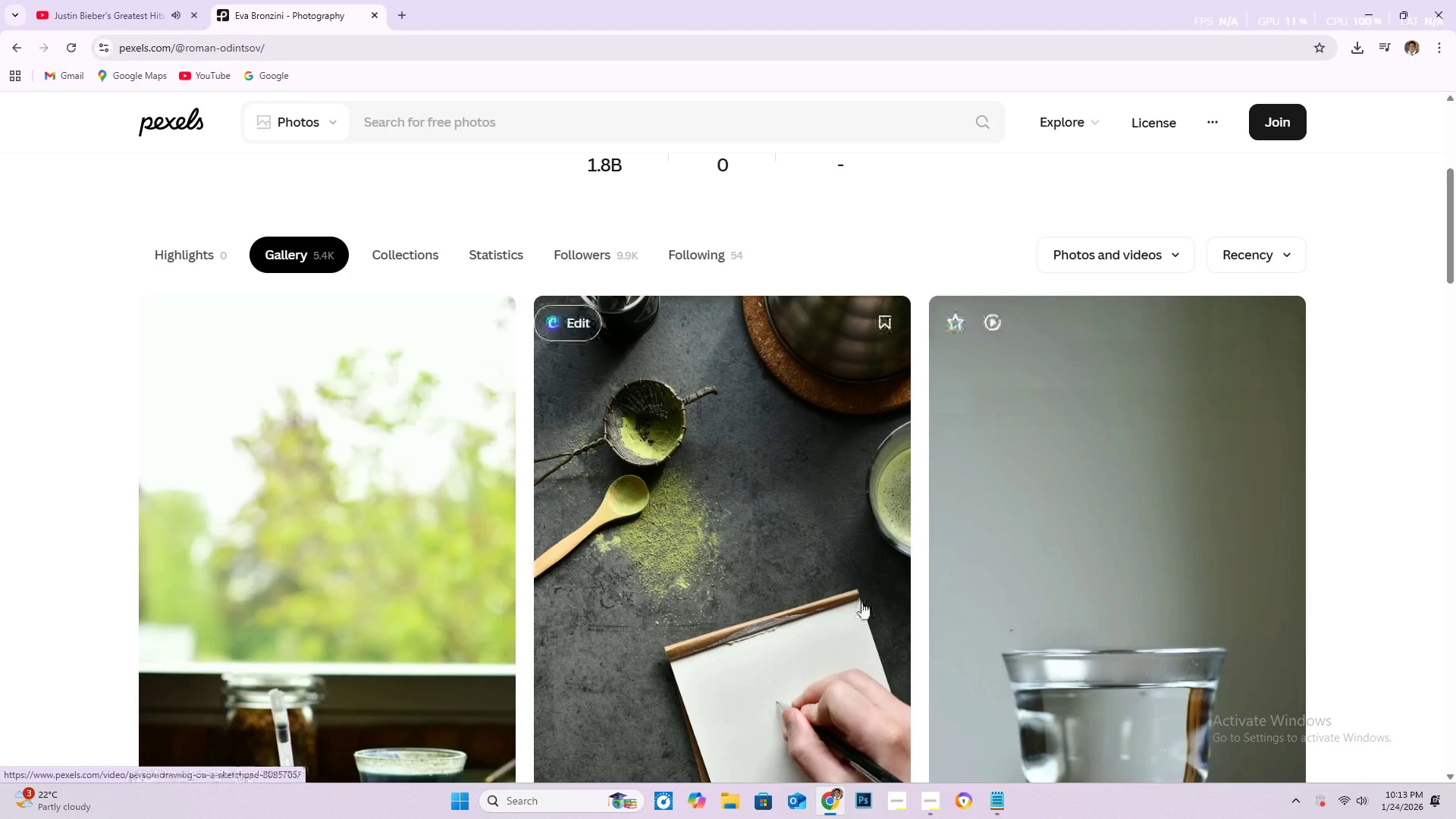 
scroll: coordinate [736, 509], scroll_direction: down, amount: 32.0
 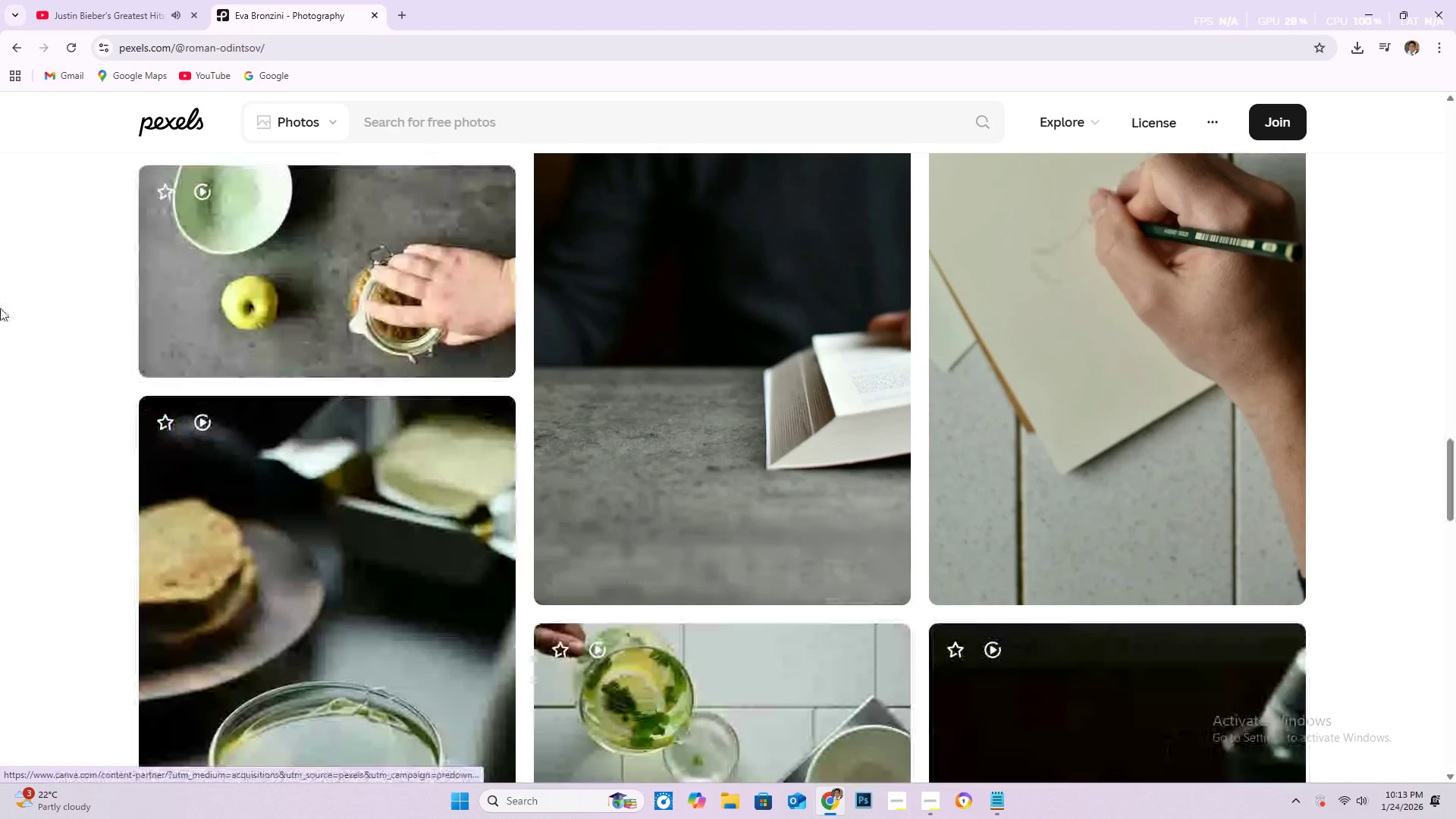 
scroll: coordinate [0, 322], scroll_direction: up, amount: 4.0
 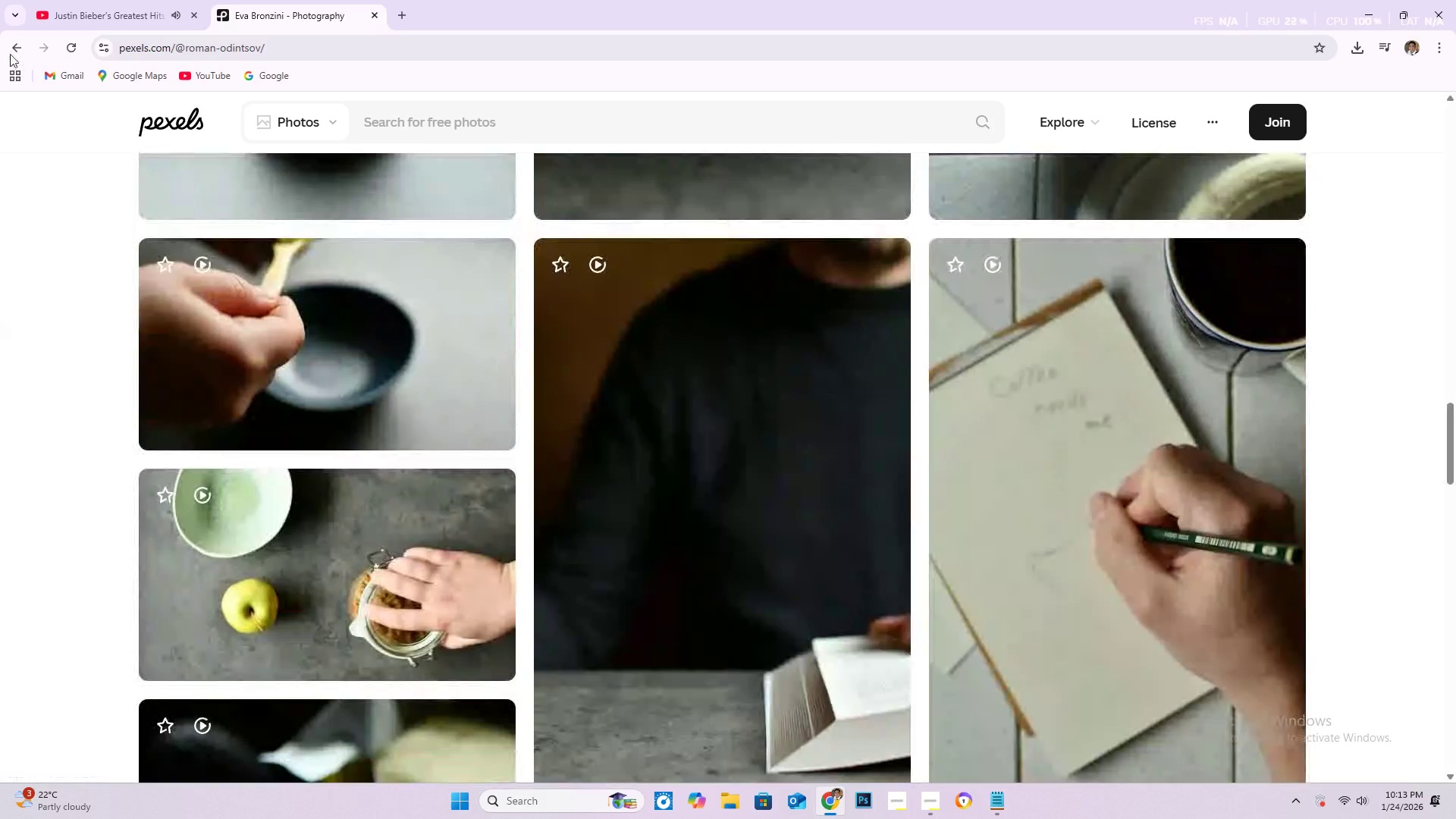 
left_click([9, 51])
 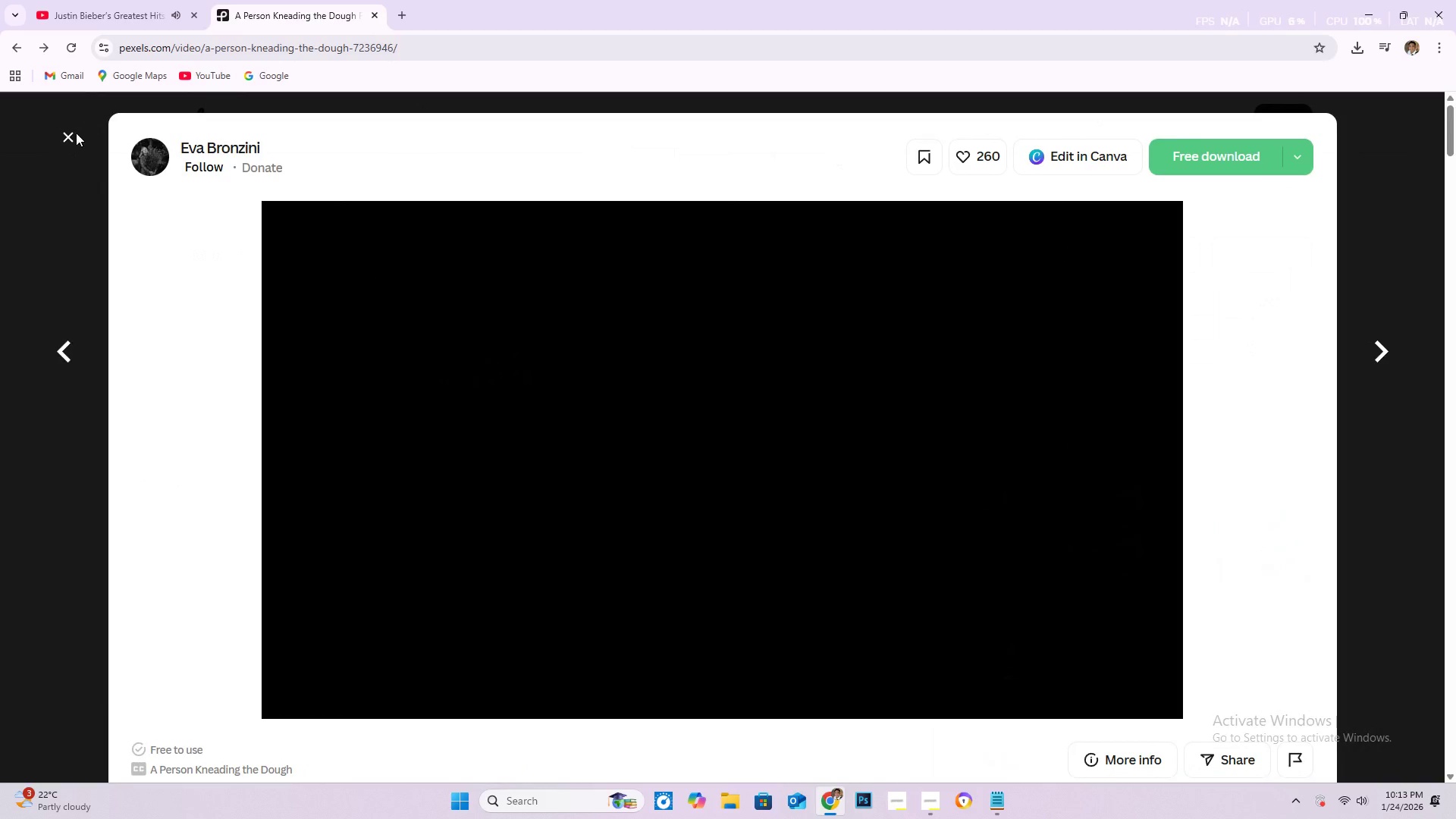 
left_click([69, 135])
 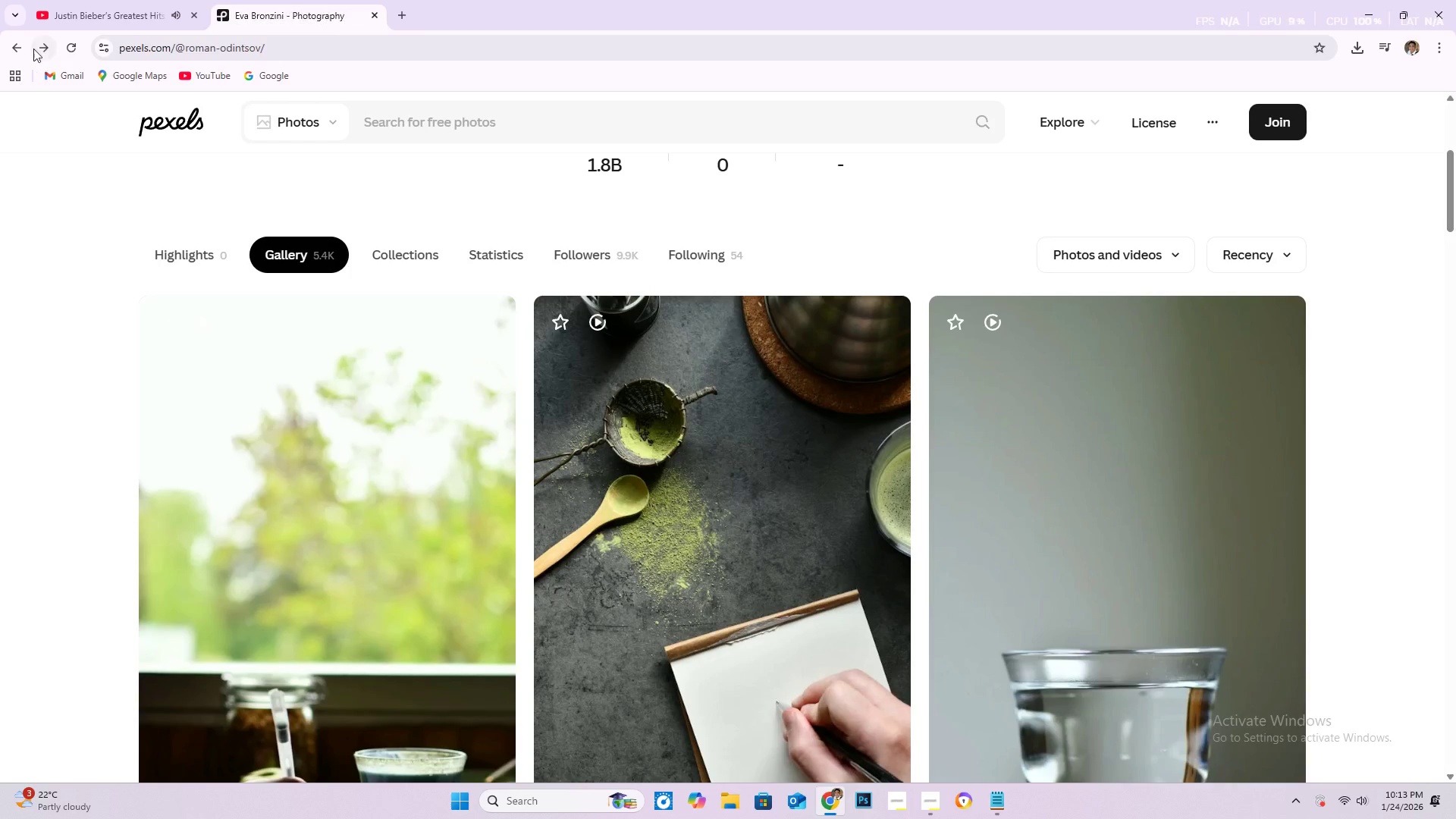 
left_click([17, 45])
 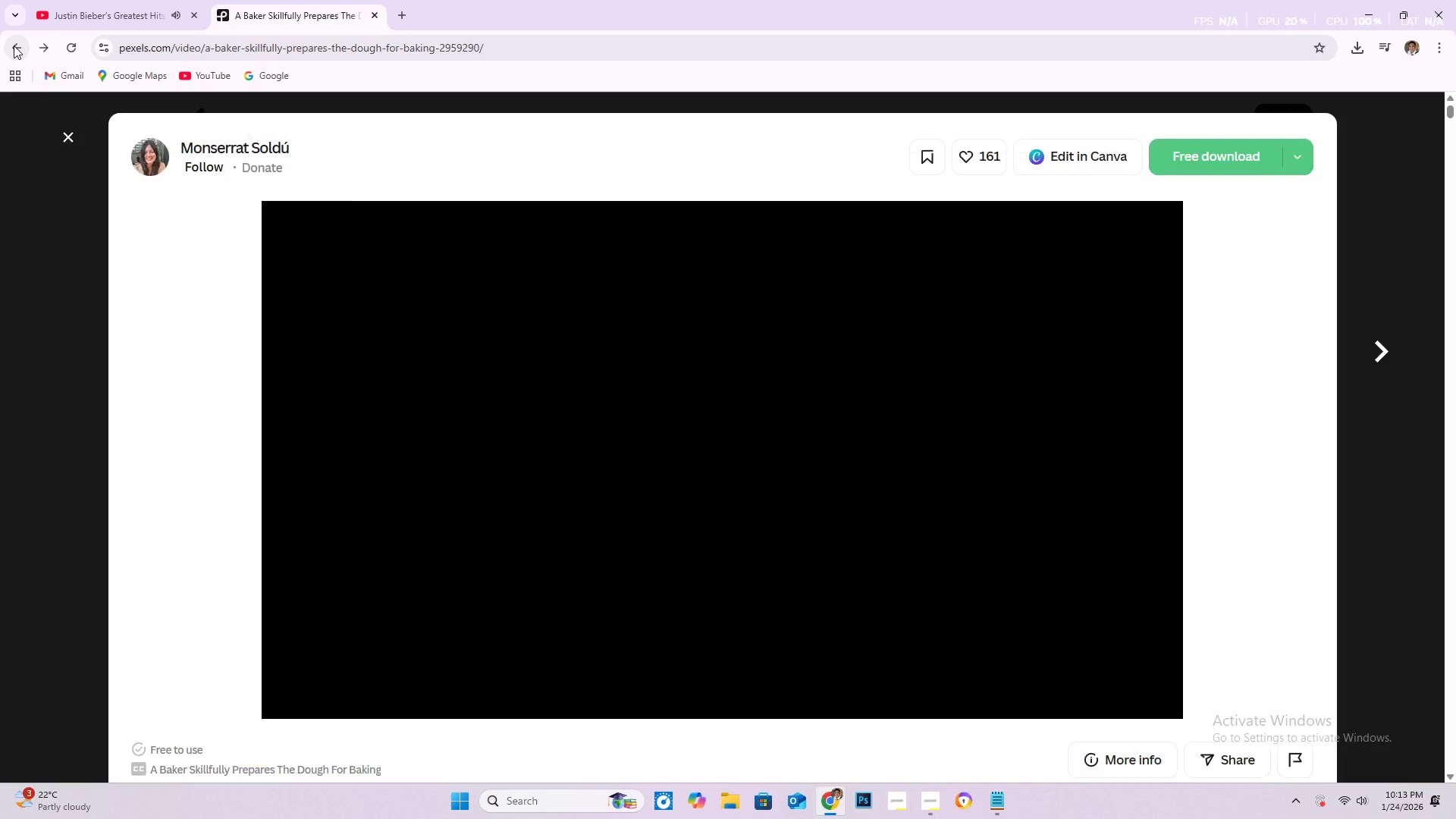 
left_click([14, 46])
 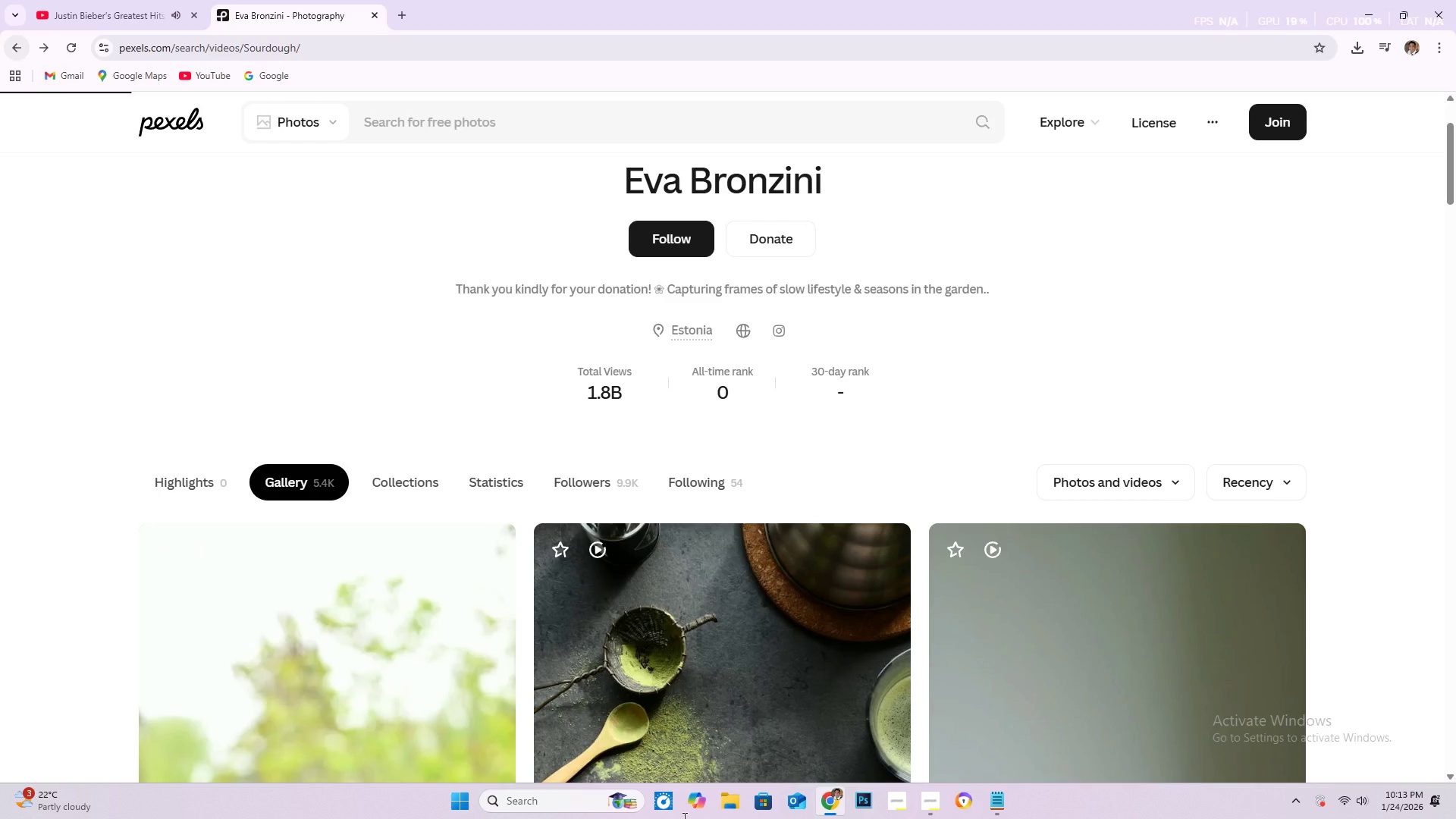 
scroll: coordinate [339, 496], scroll_direction: down, amount: 45.0
 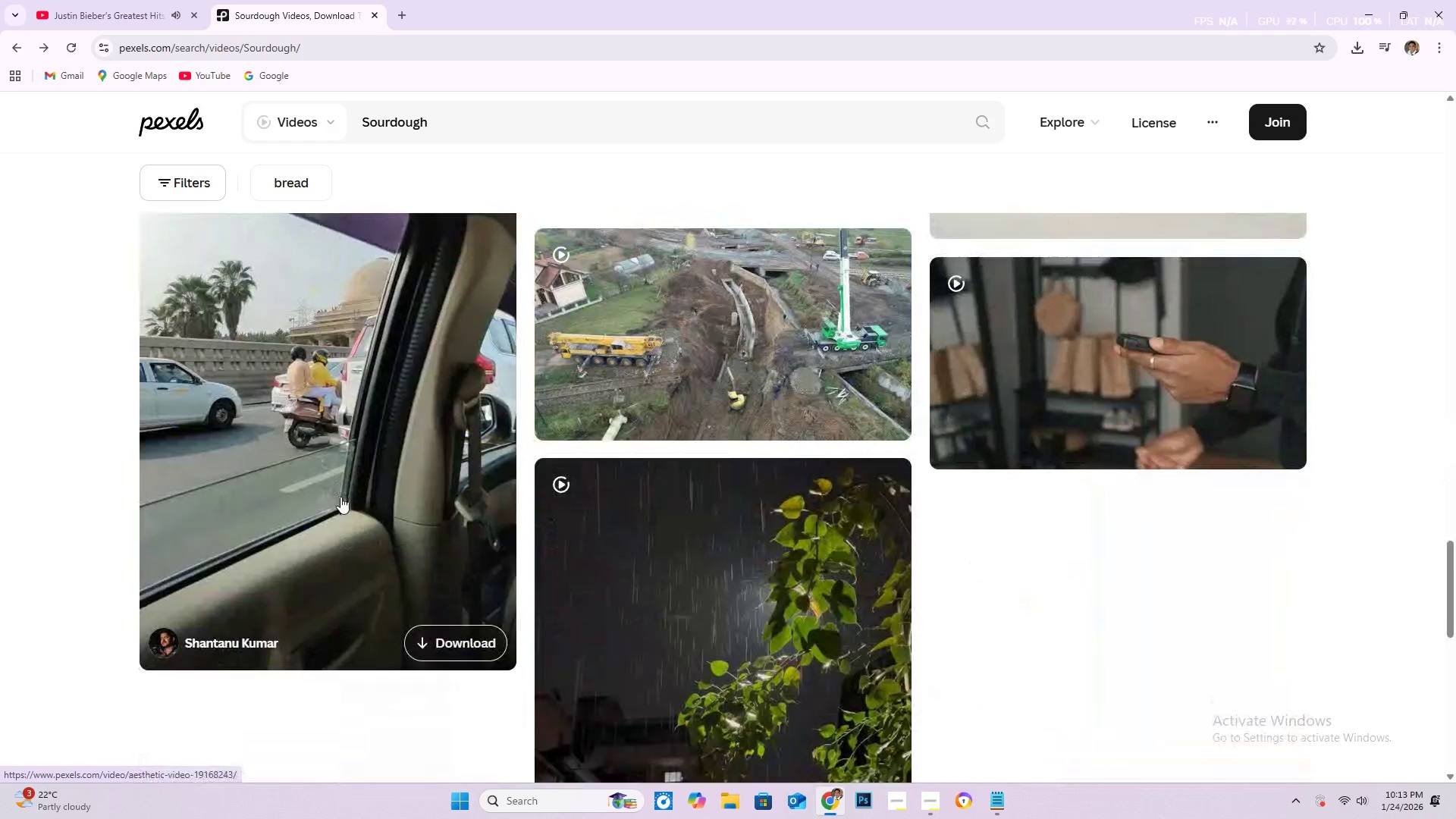 
scroll: coordinate [410, 509], scroll_direction: up, amount: 6.0
 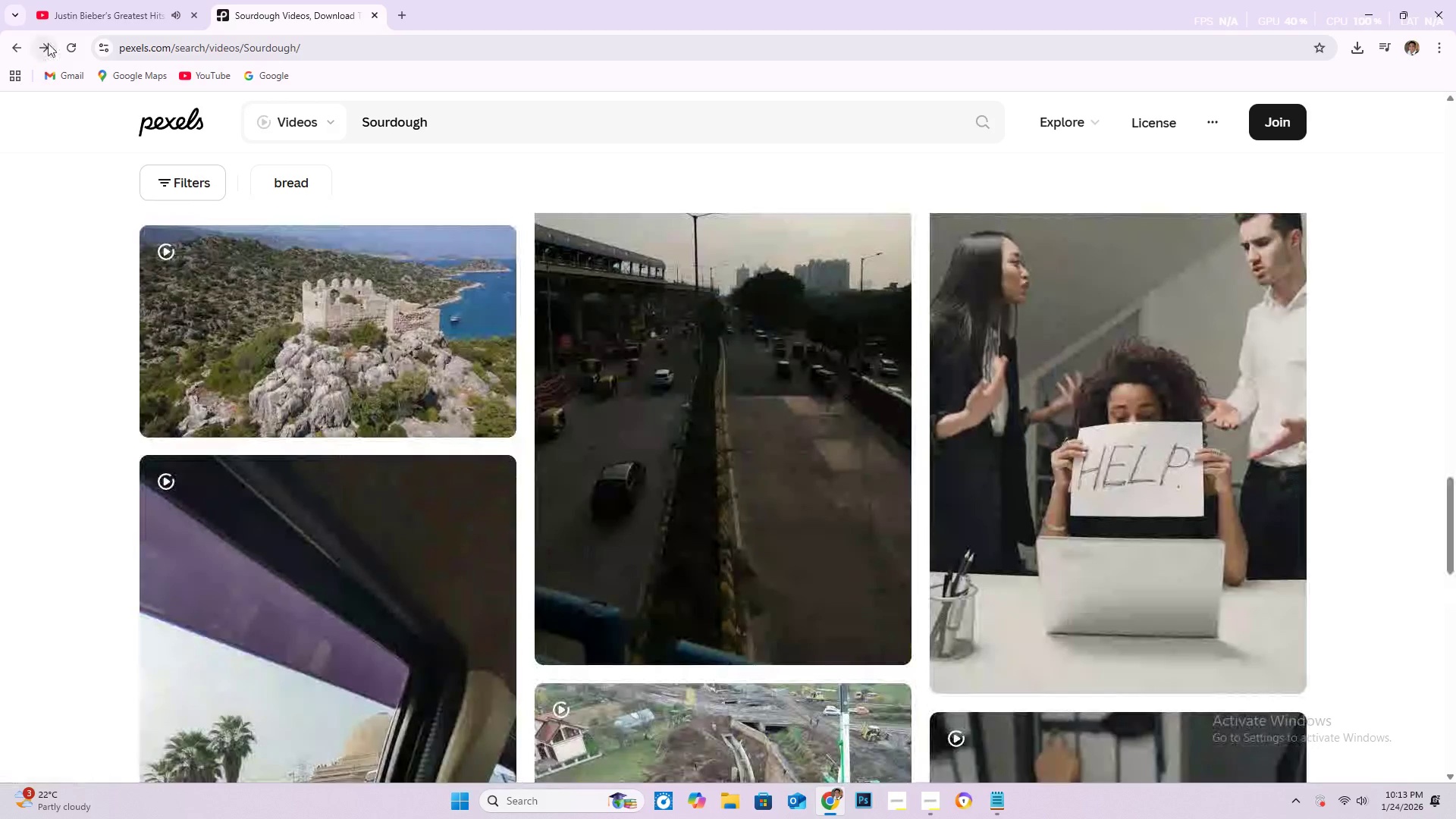 
left_click([48, 42])
 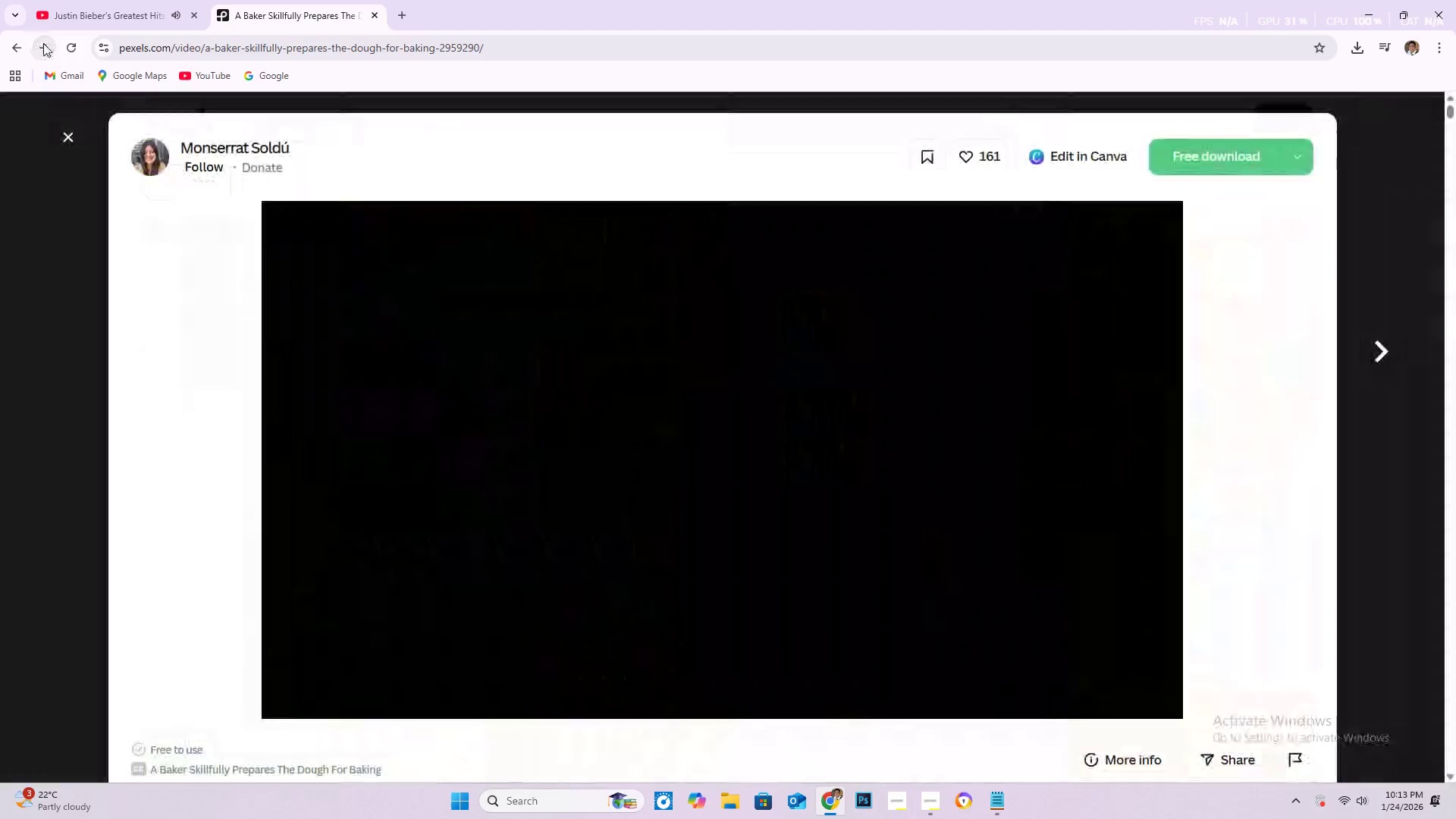 
left_click([43, 43])
 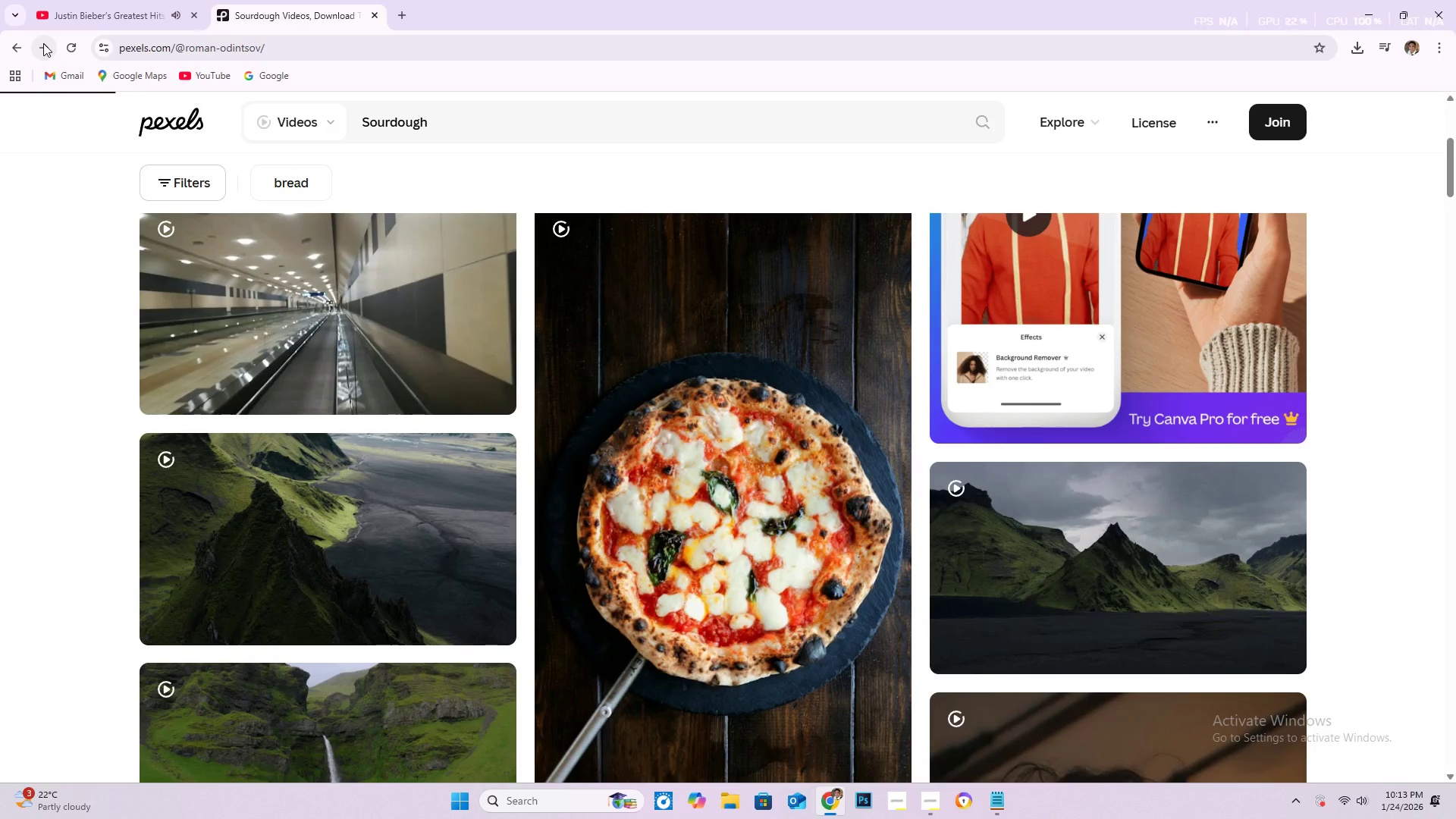 
left_click([43, 43])
 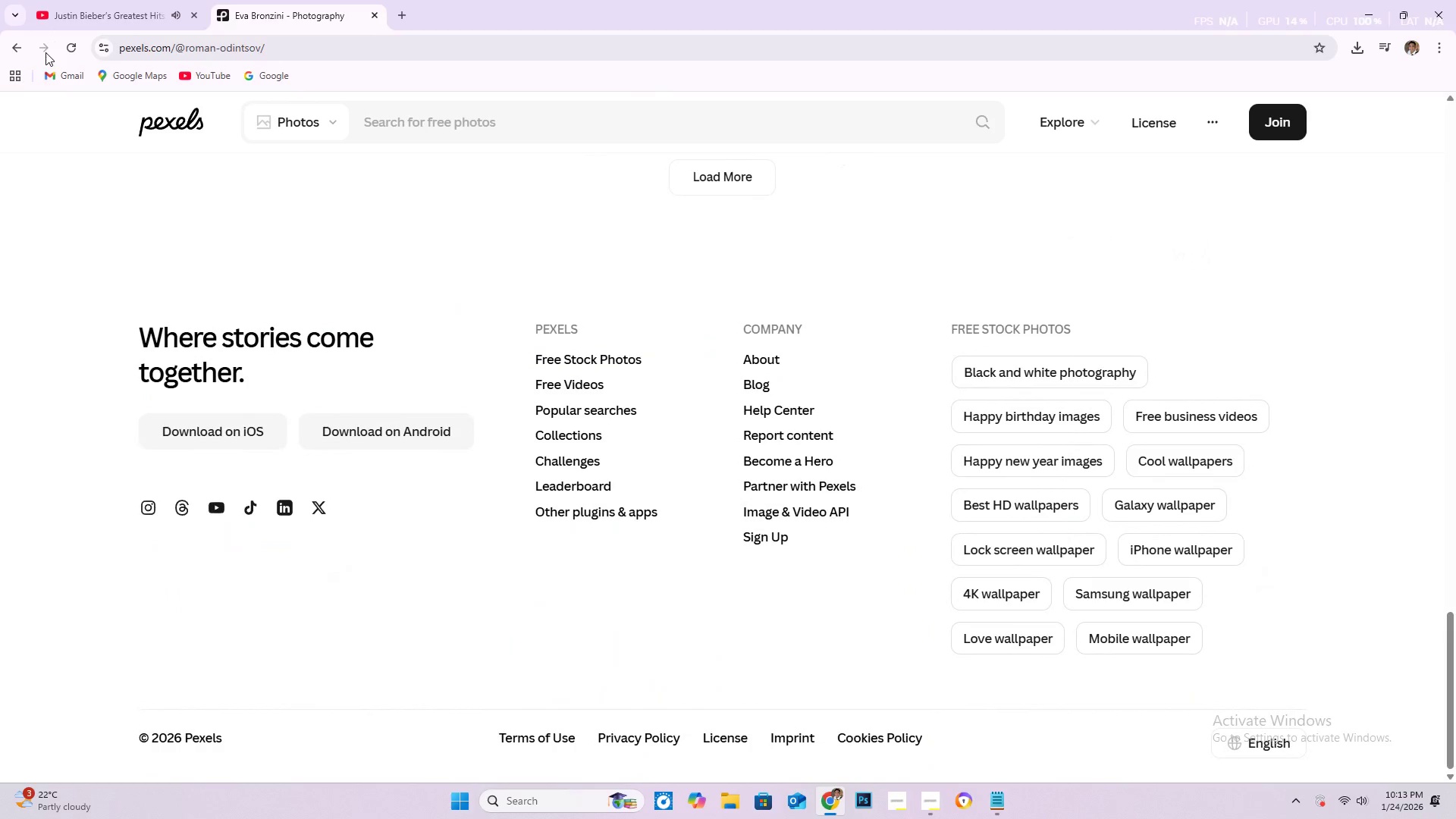 
left_click([12, 49])
 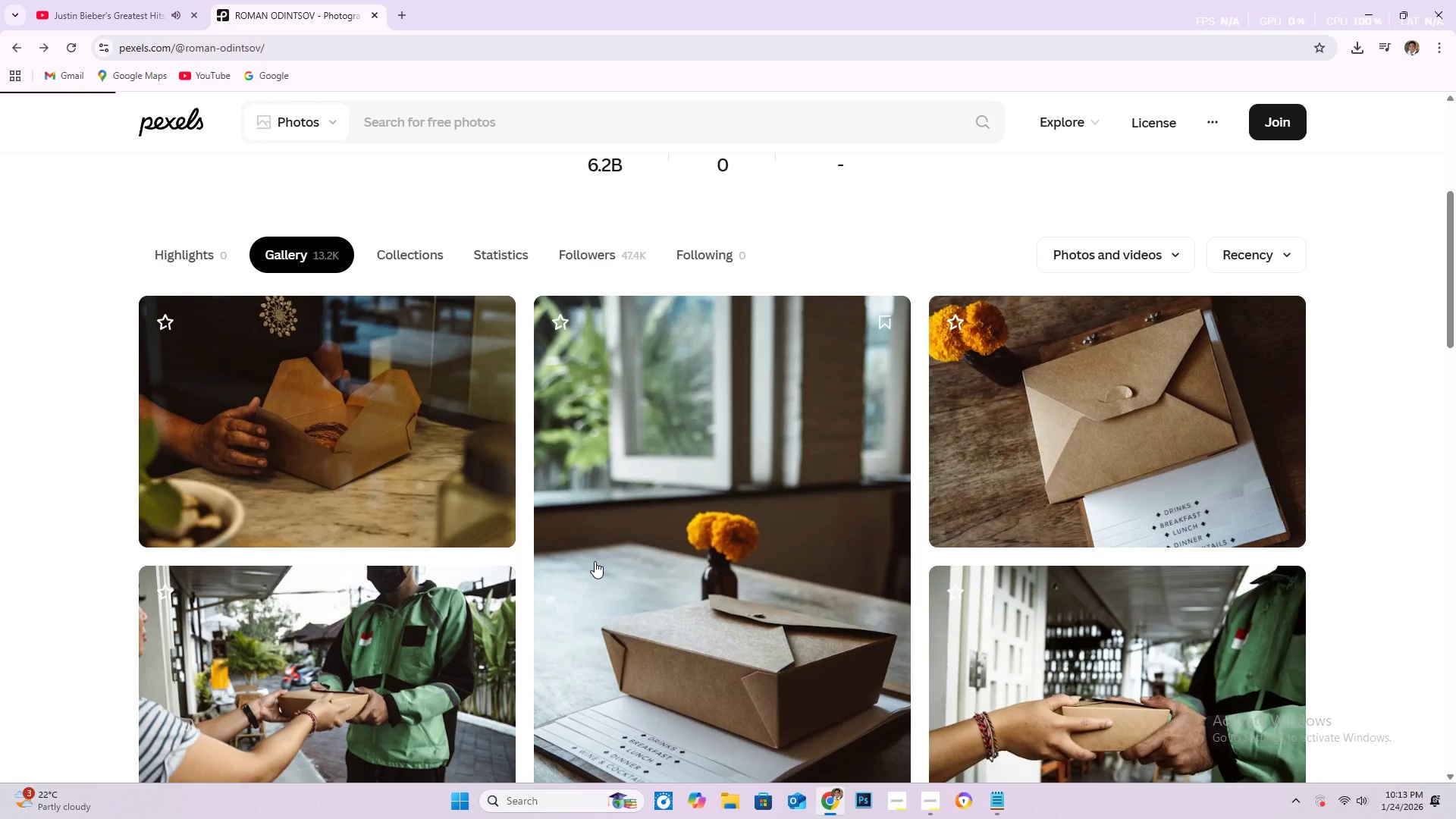 
scroll: coordinate [778, 588], scroll_direction: down, amount: 18.0
 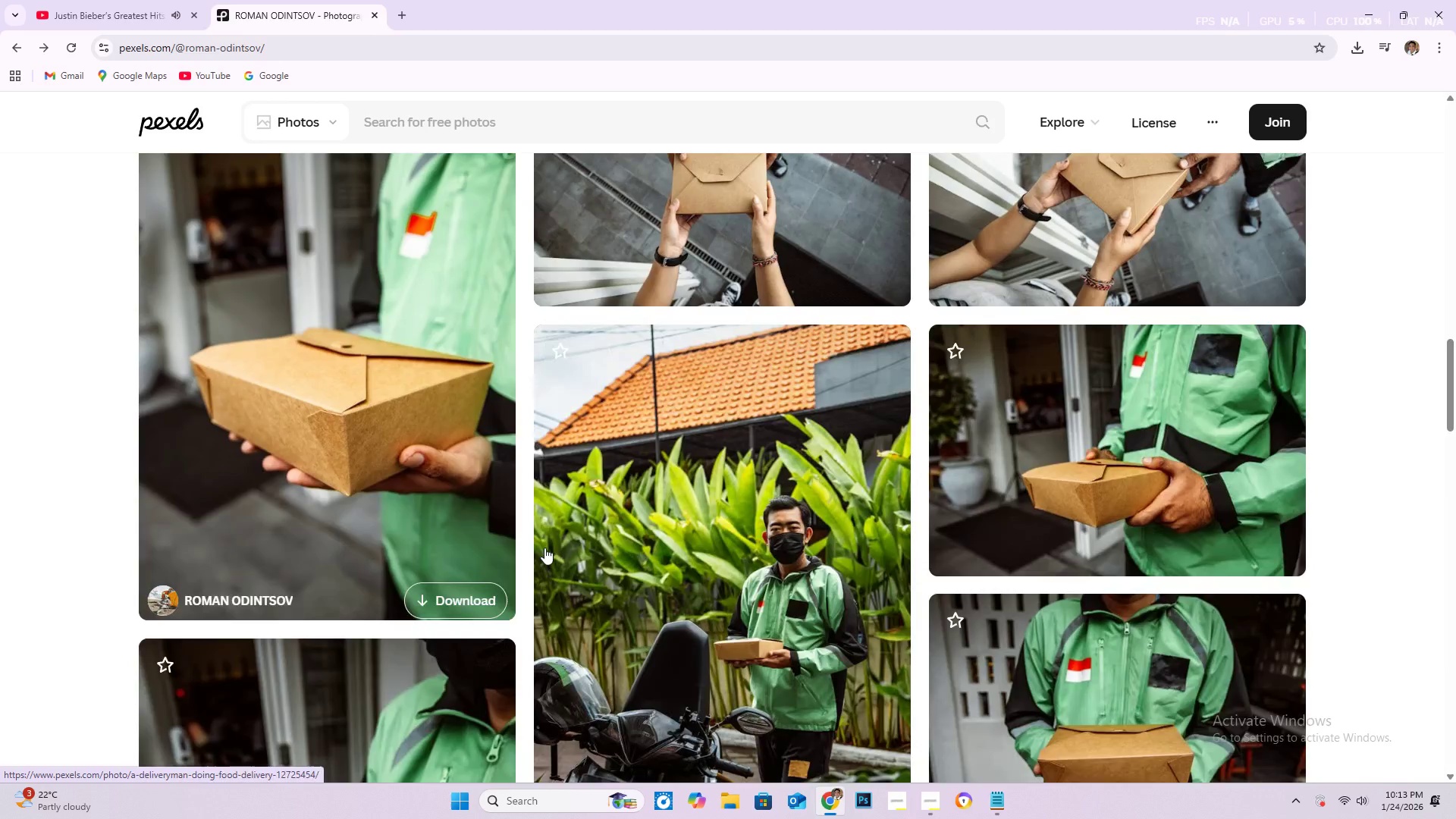 
scroll: coordinate [259, 234], scroll_direction: up, amount: 25.0
 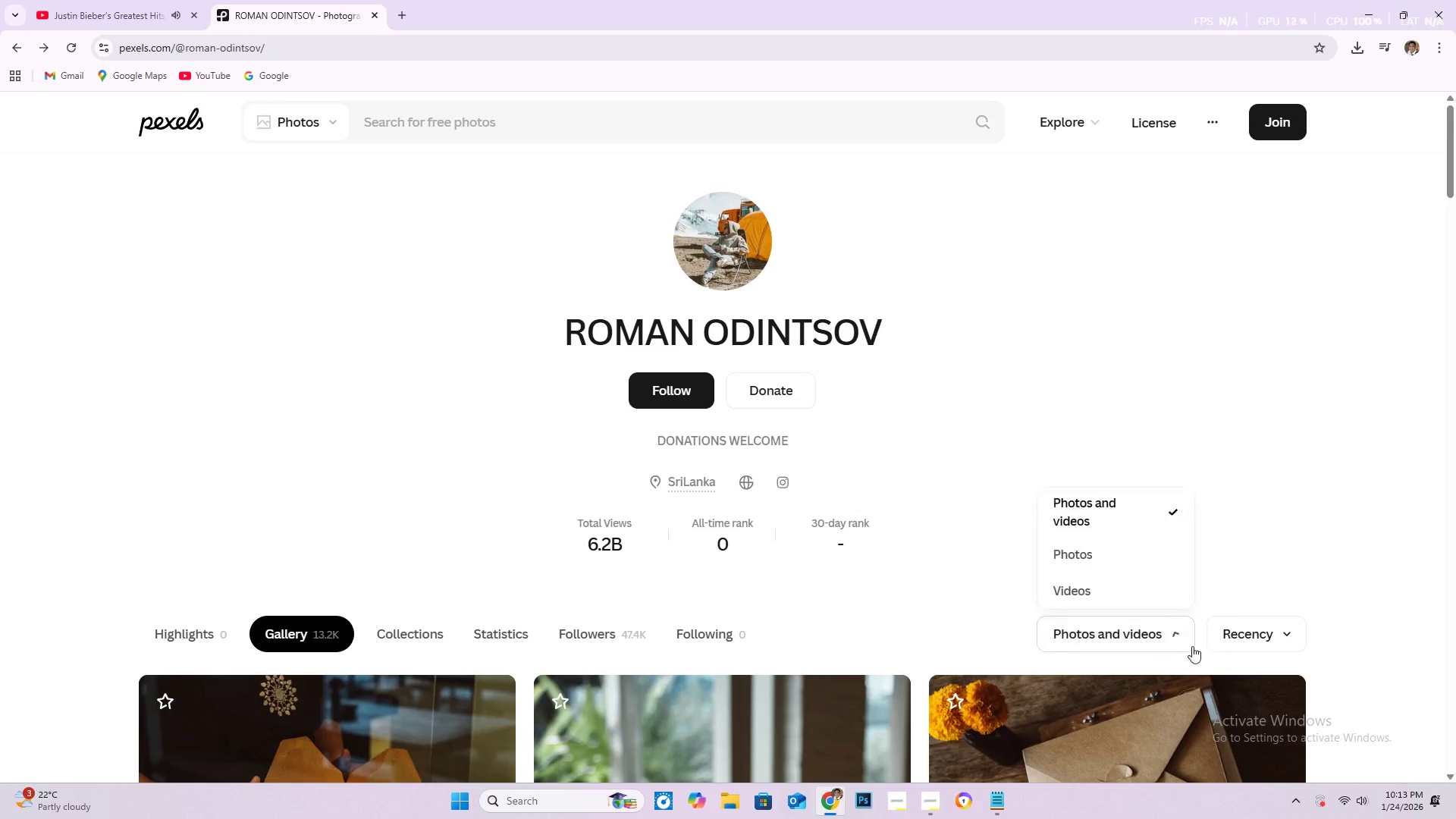 
left_click([1108, 588])
 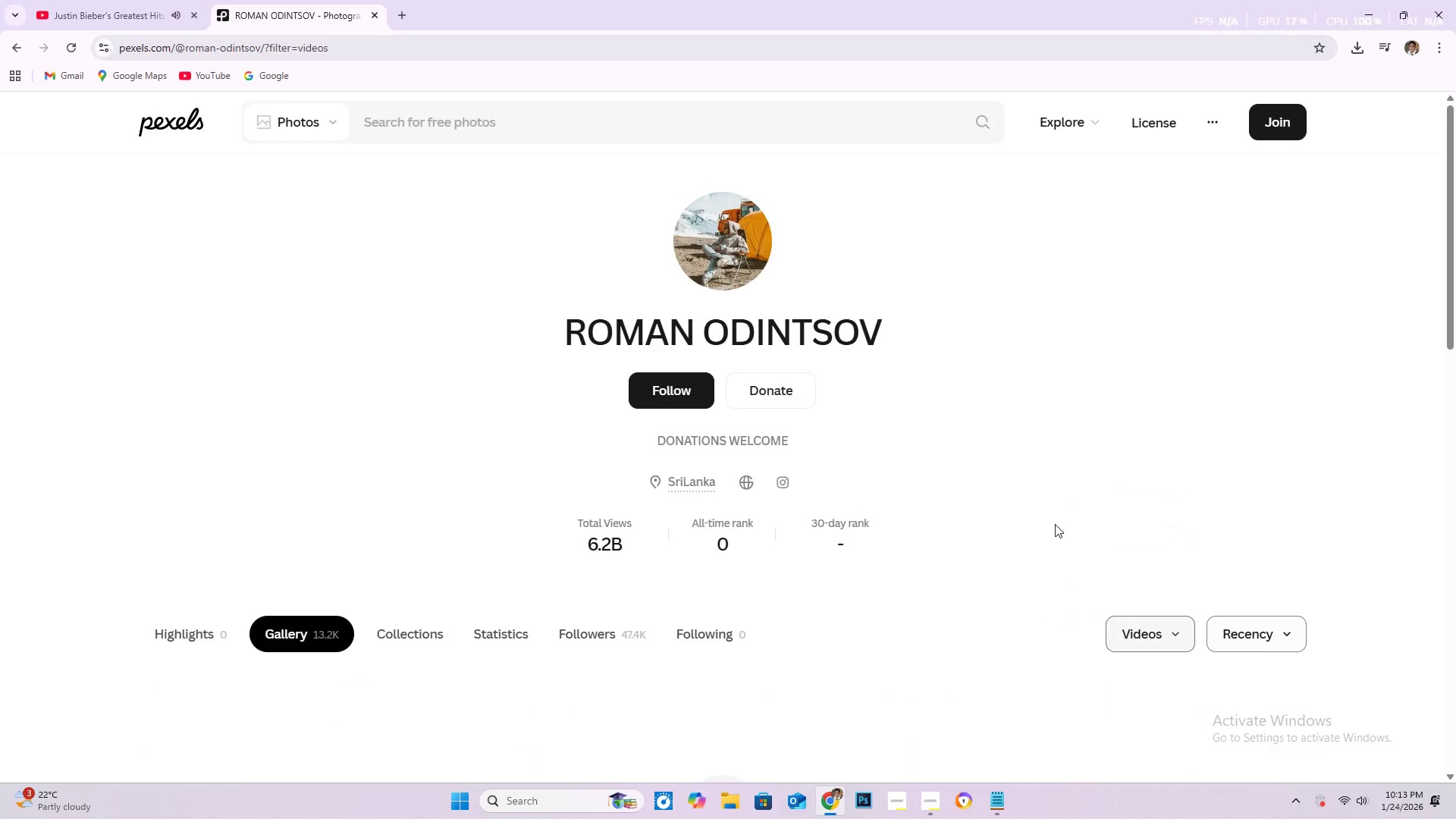 
scroll: coordinate [1065, 538], scroll_direction: down, amount: 26.0
 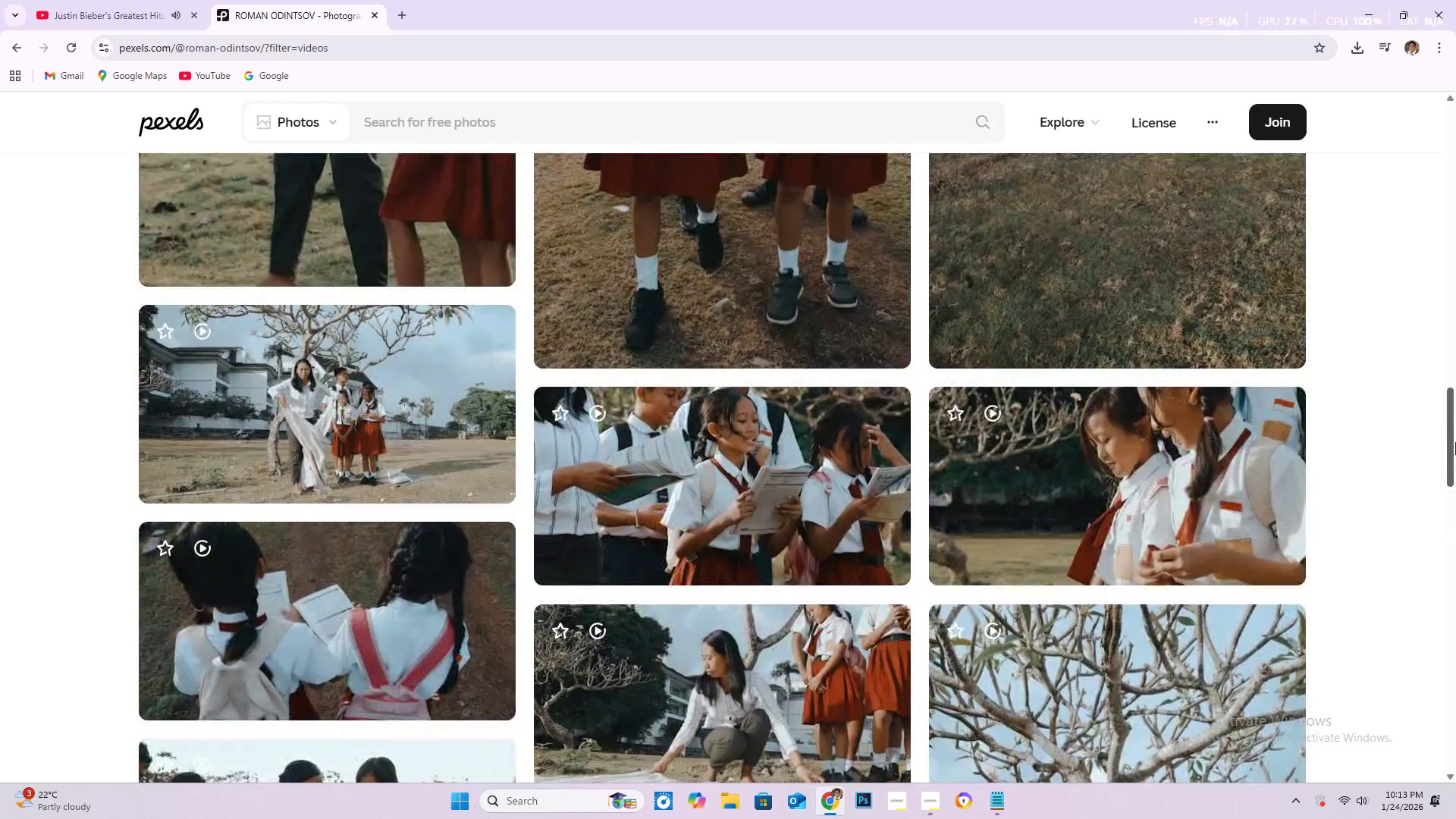 
left_click_drag(start_coordinate=[1455, 435], to_coordinate=[1455, 171])
 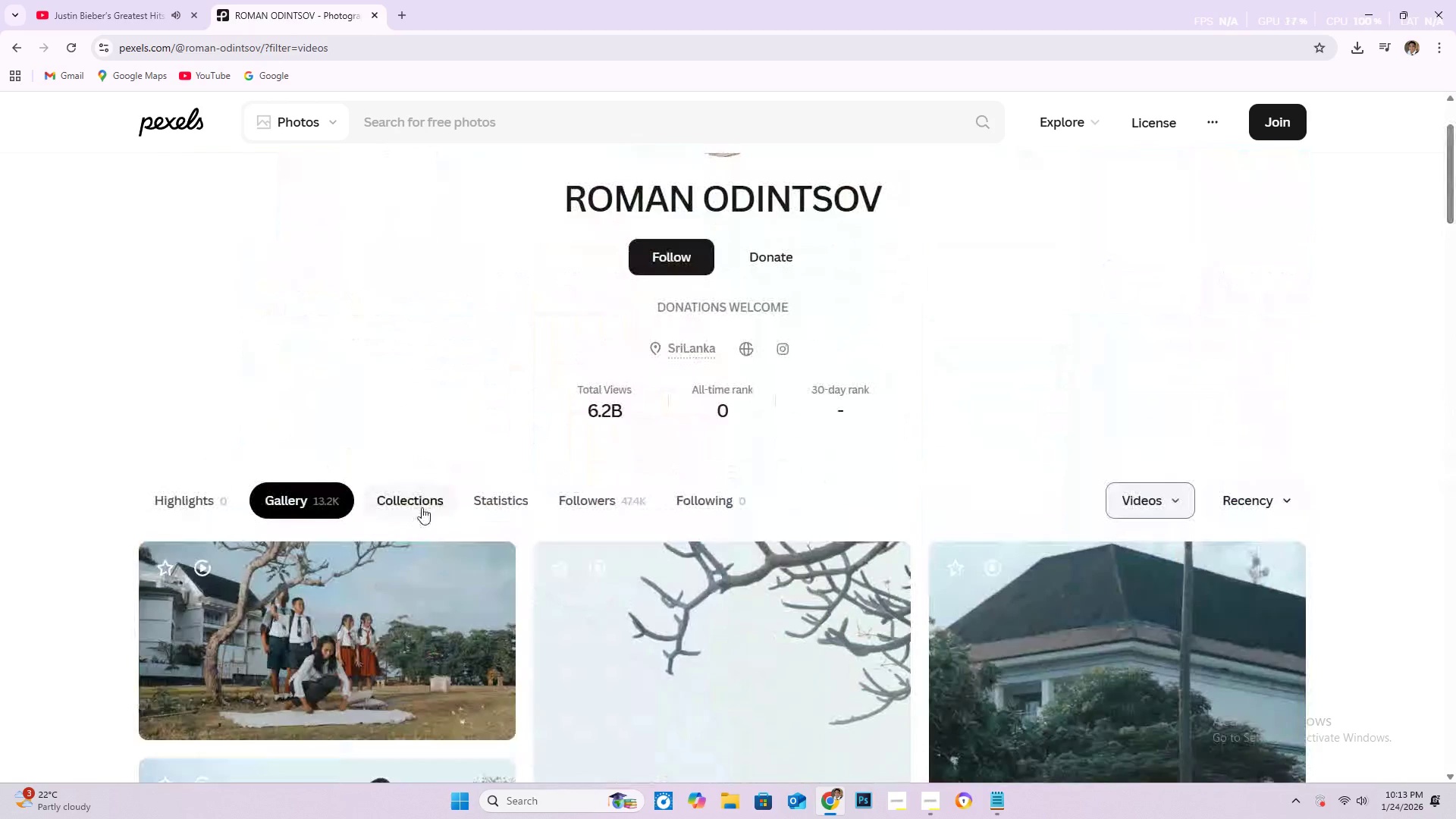 
left_click([422, 507])
 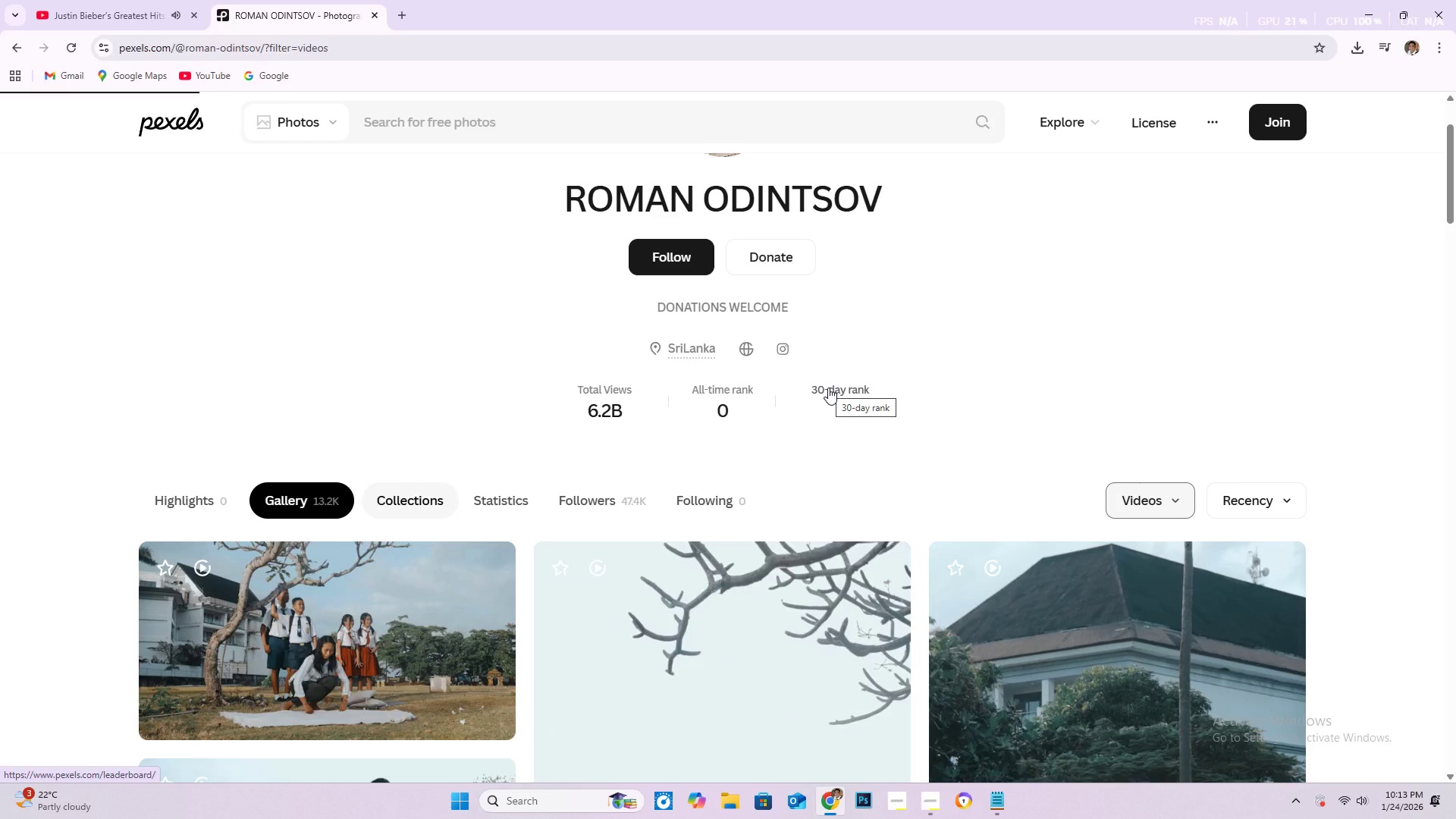 
wait(11.33)
 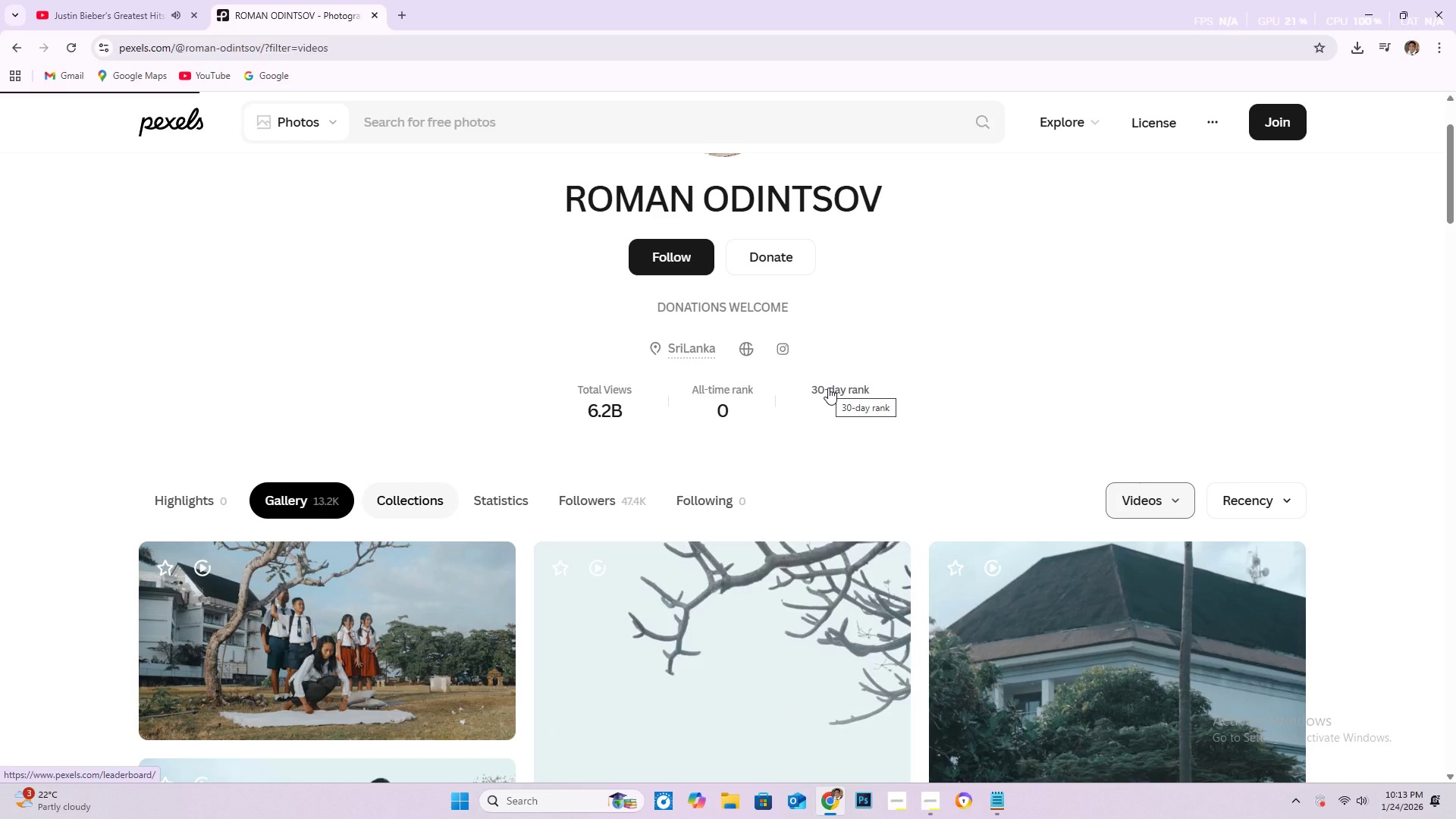 
left_click([939, 795])